 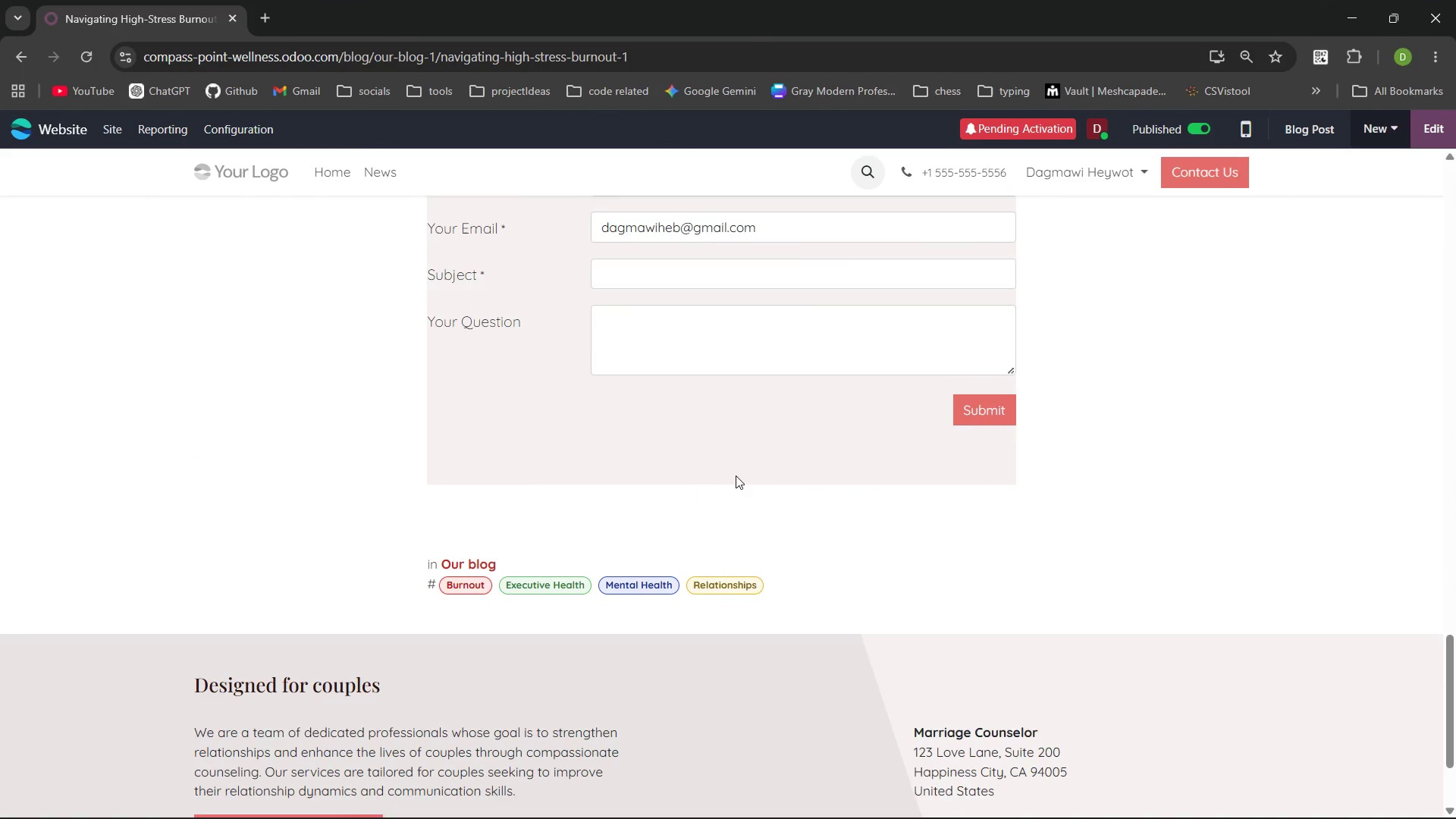 
key(Control+Minus)
 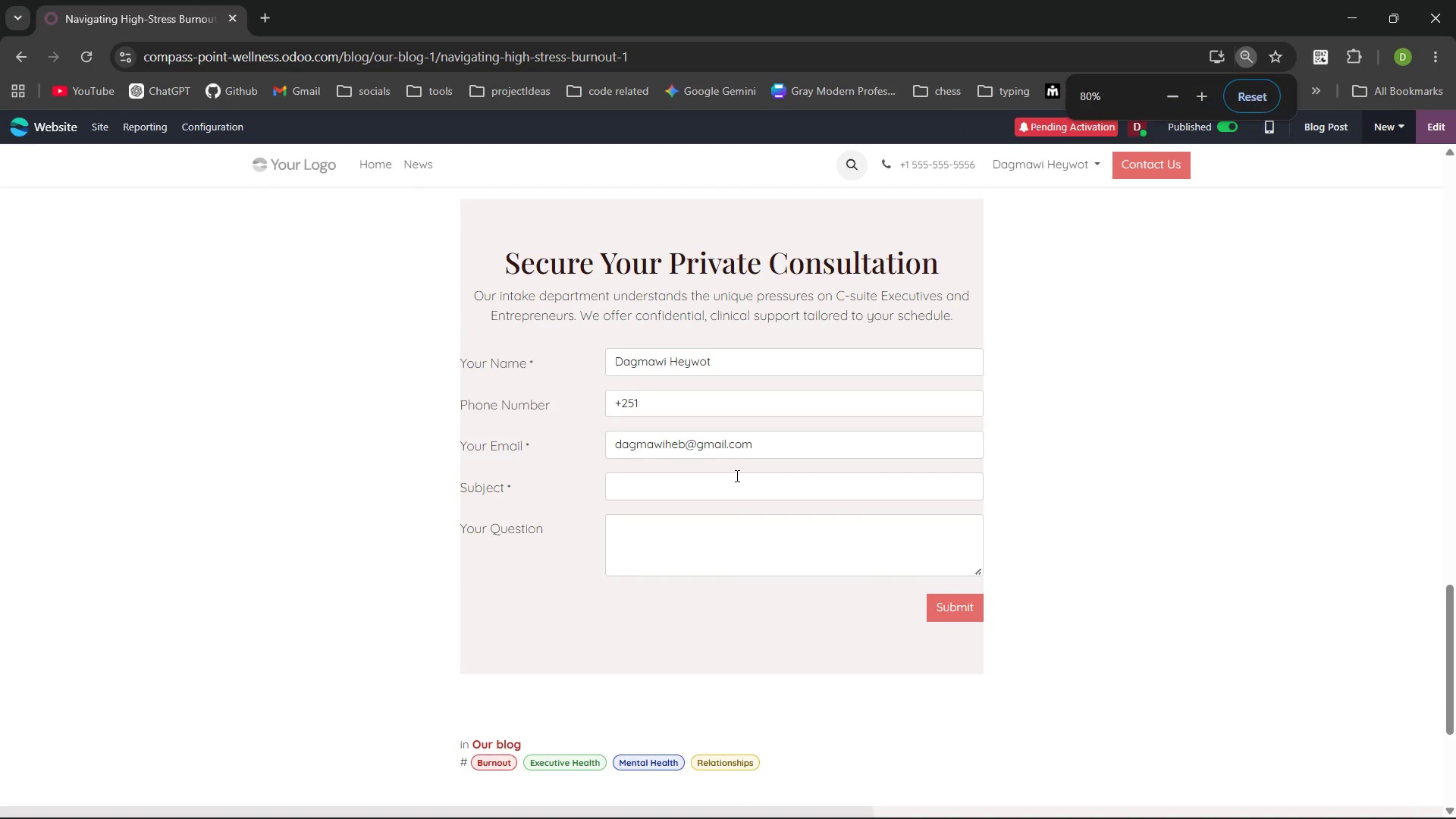 
key(Control+Minus)
 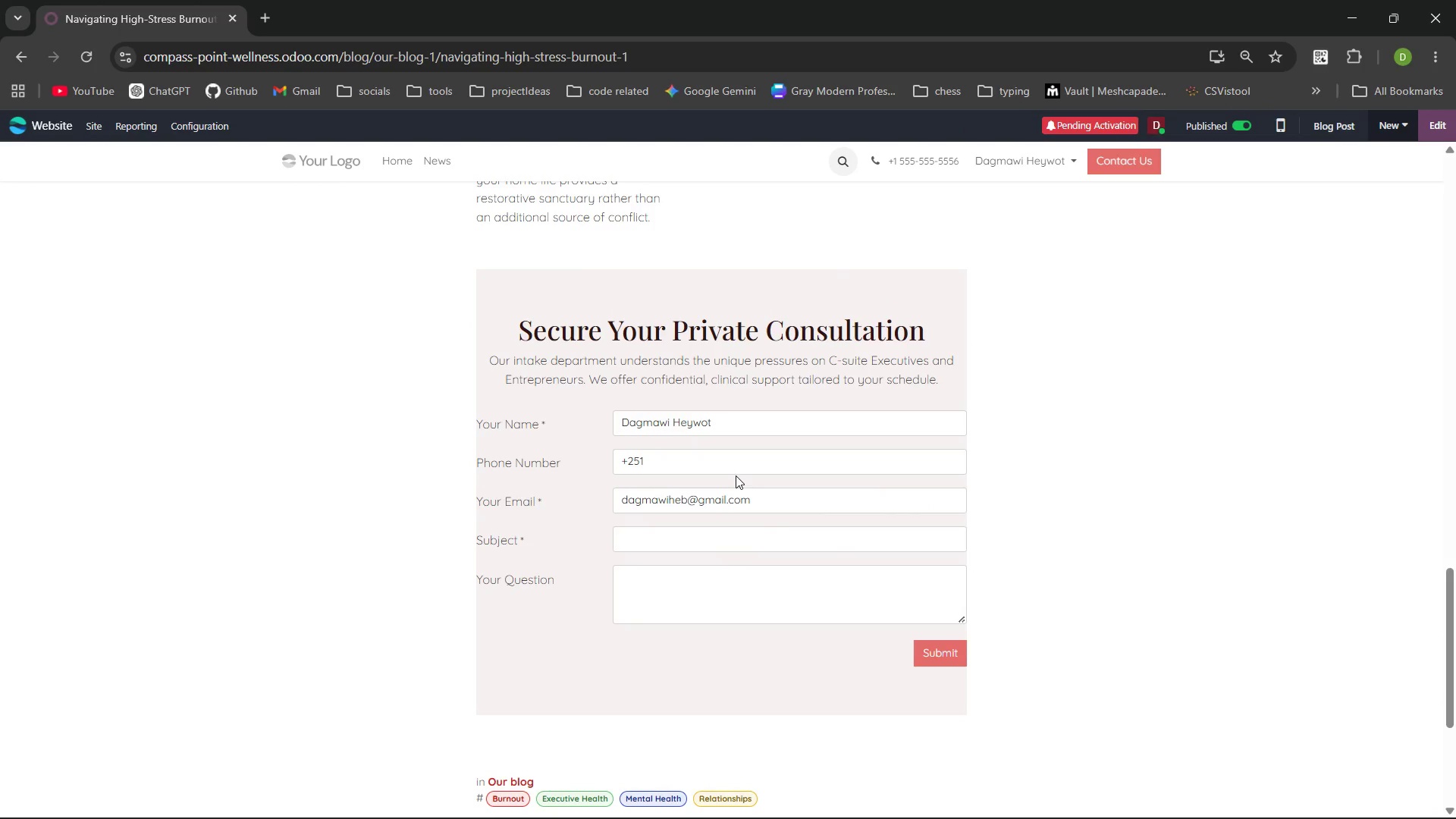 
wait(5.5)
 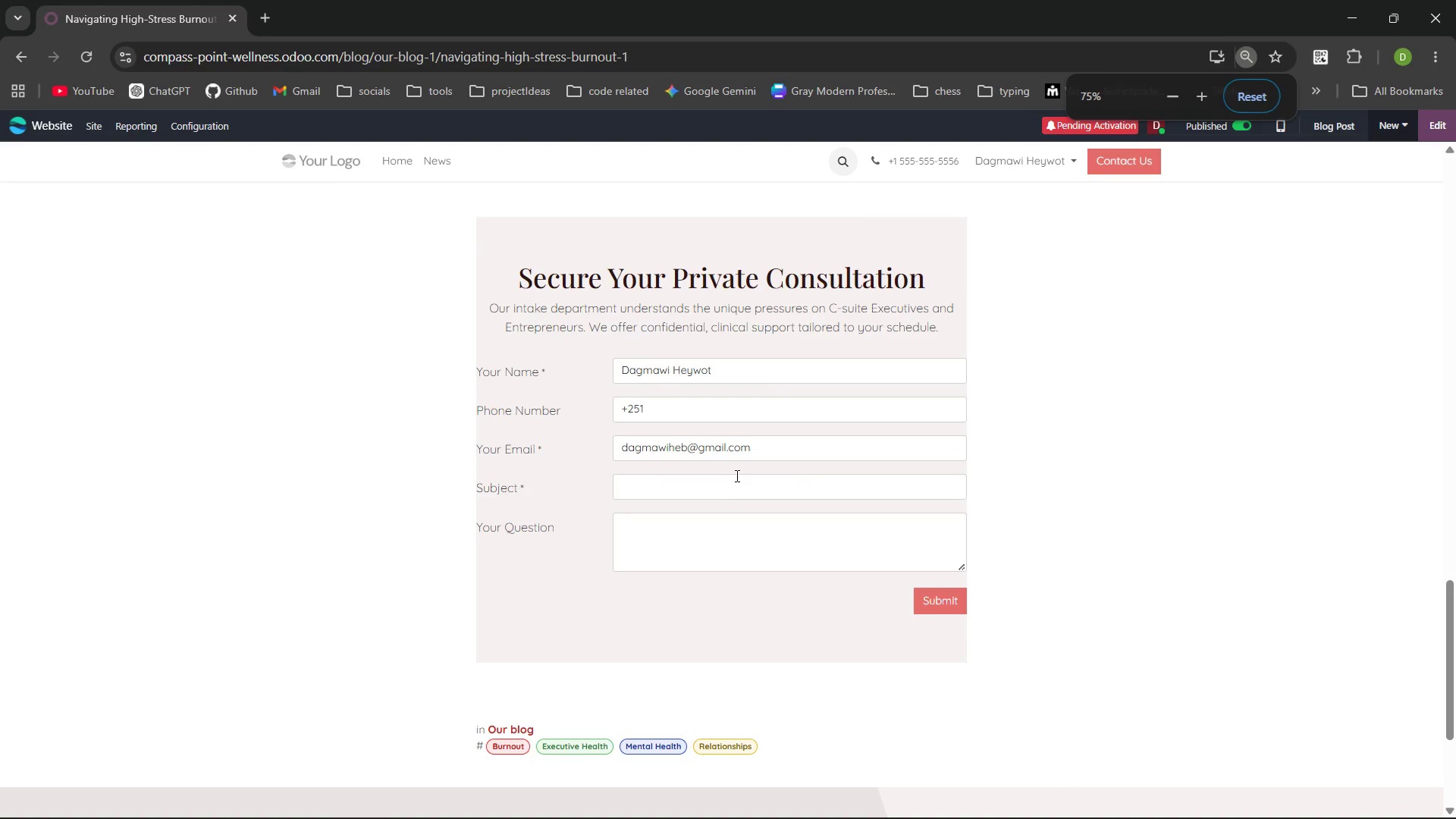 
key(PrintScreen)
 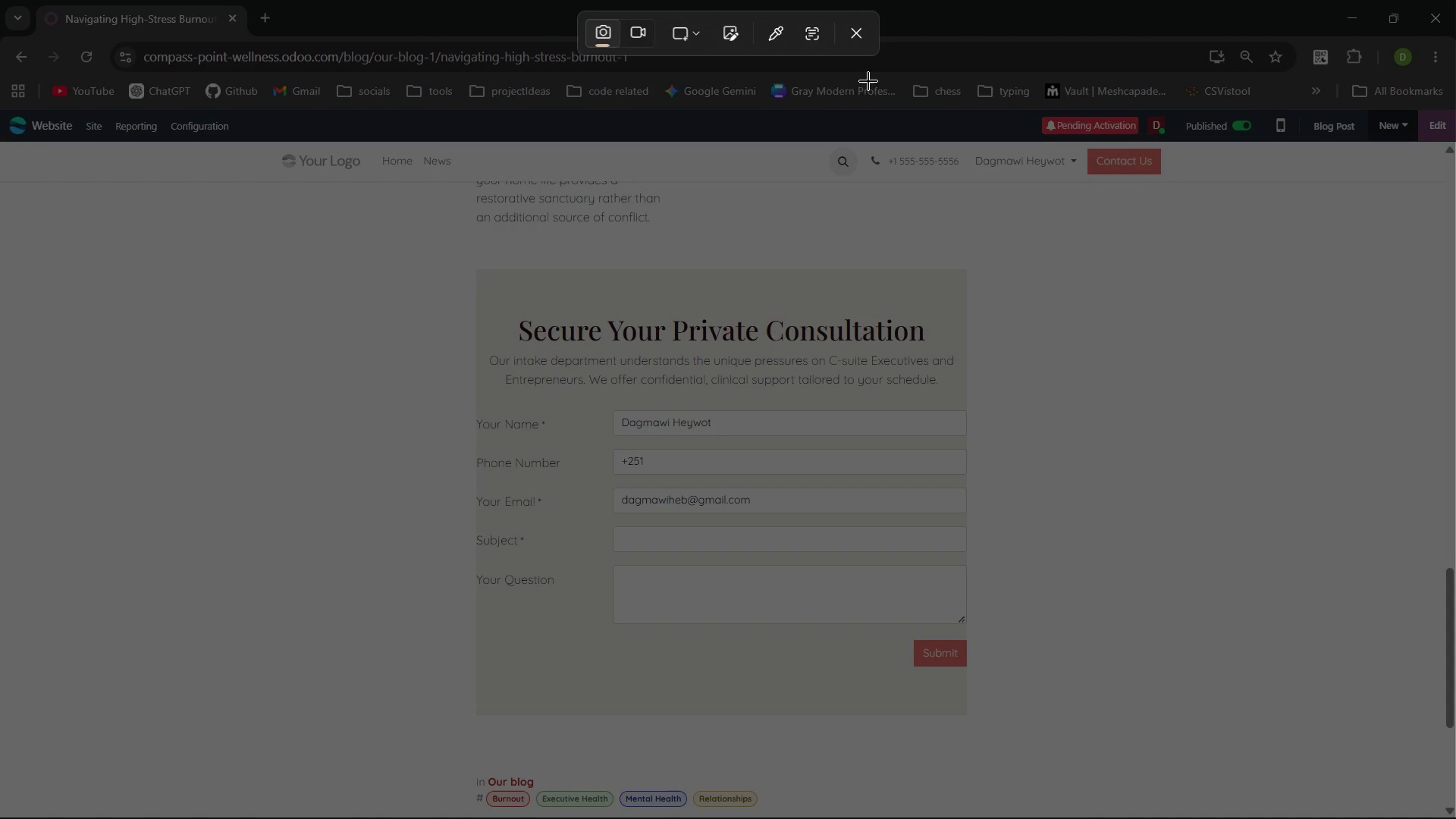 
left_click([865, 40])
 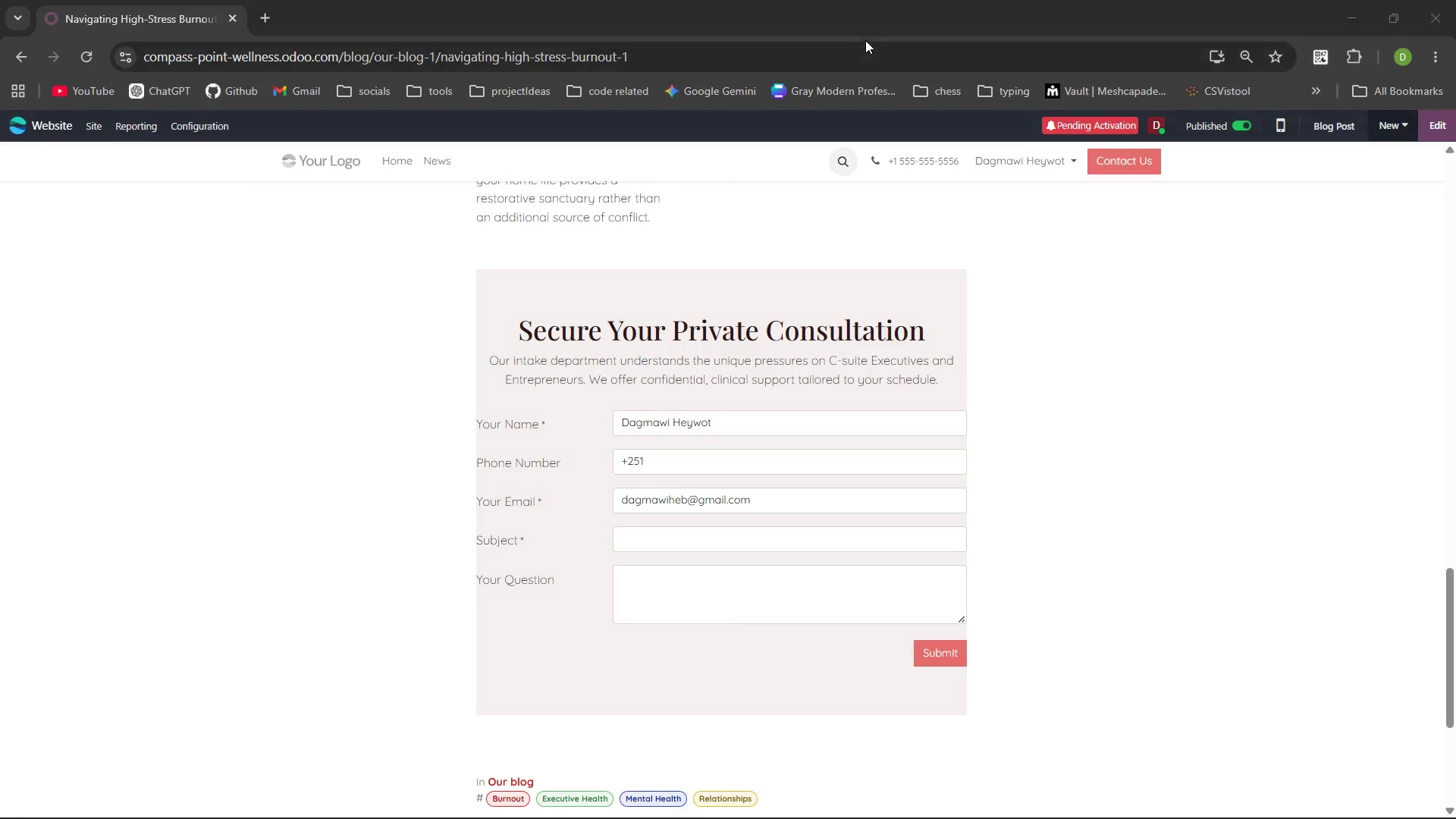 
key(Control+Minus)
 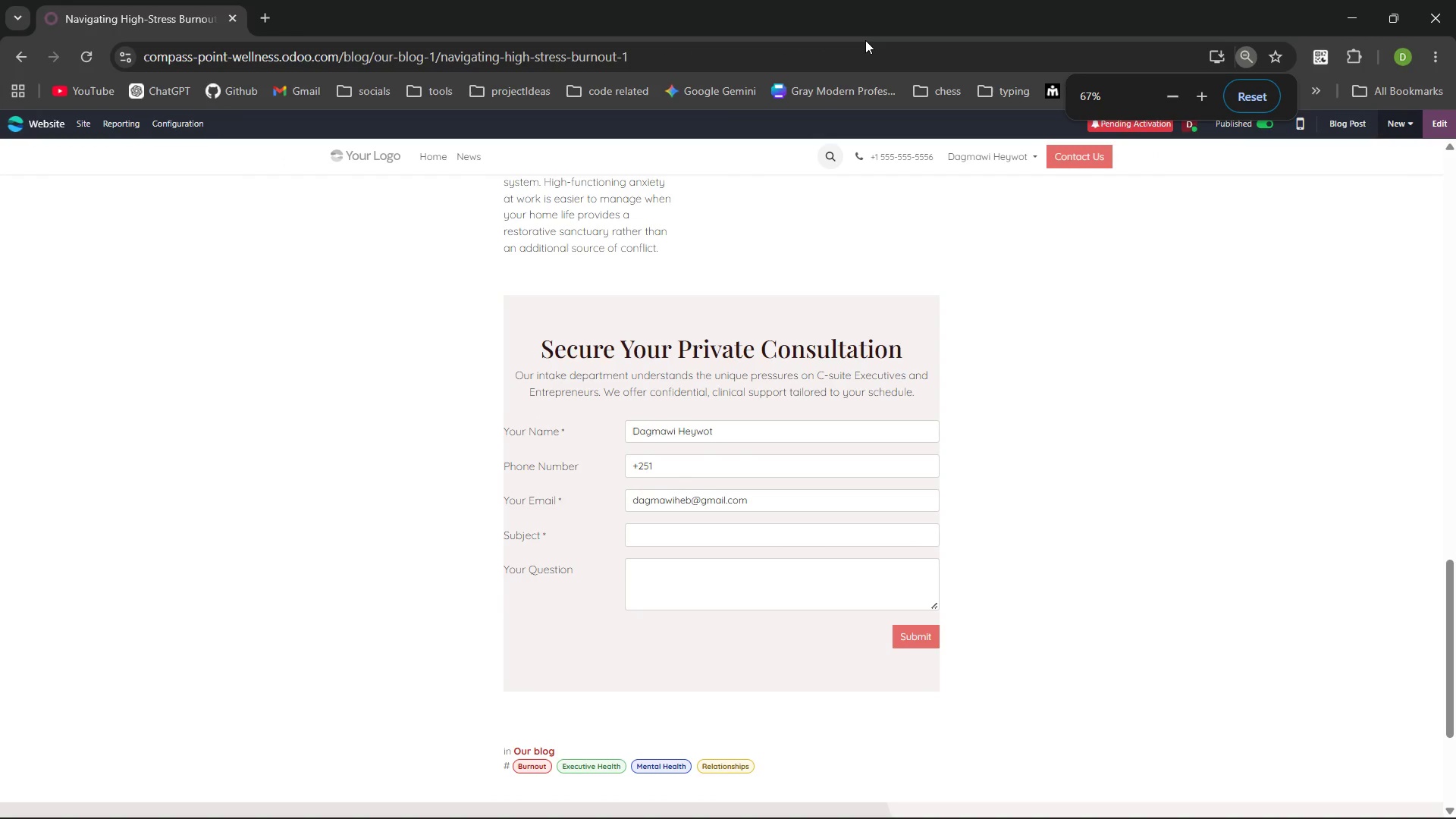 
key(Control+Minus)
 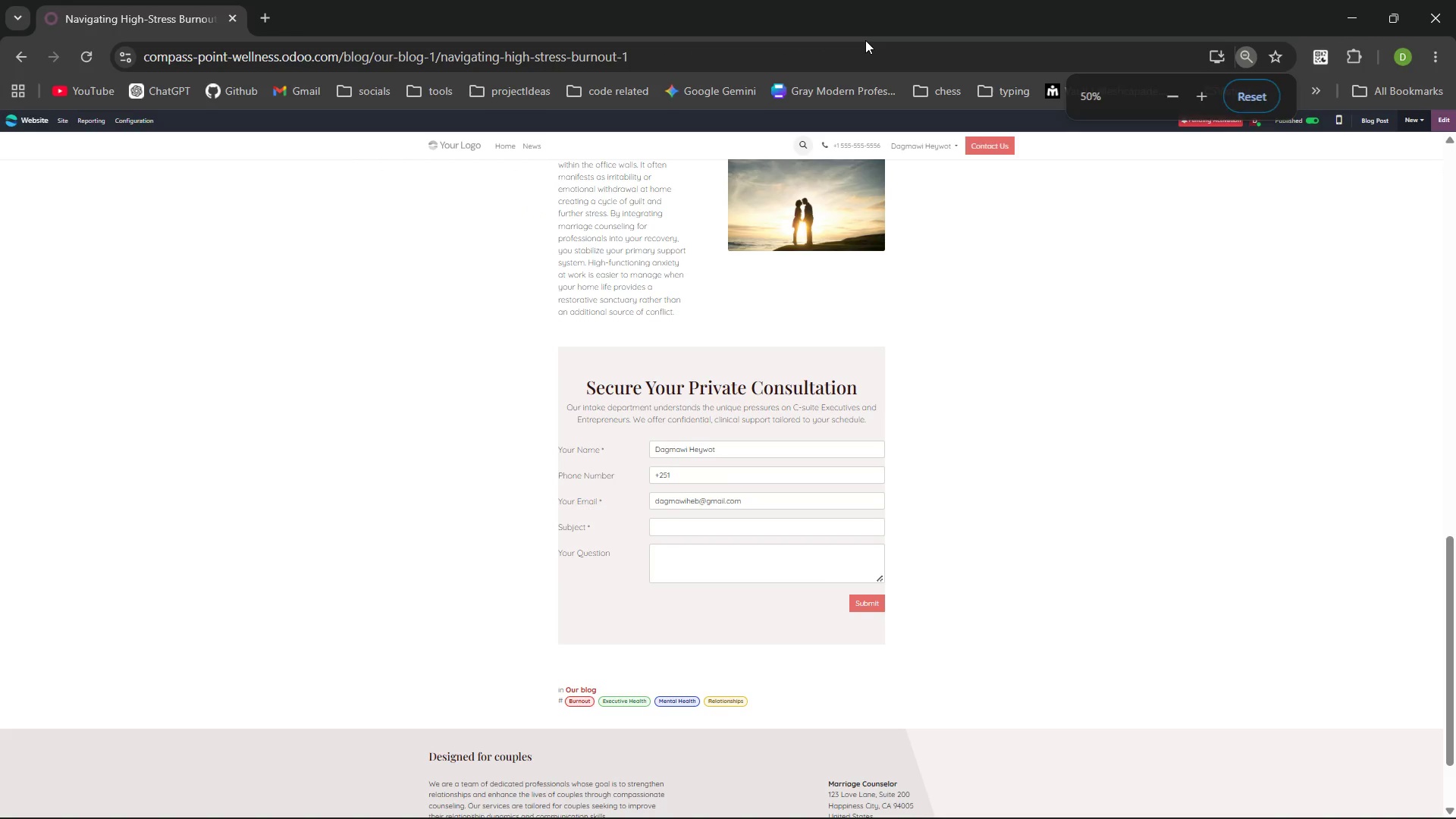 
key(Control+Equal)
 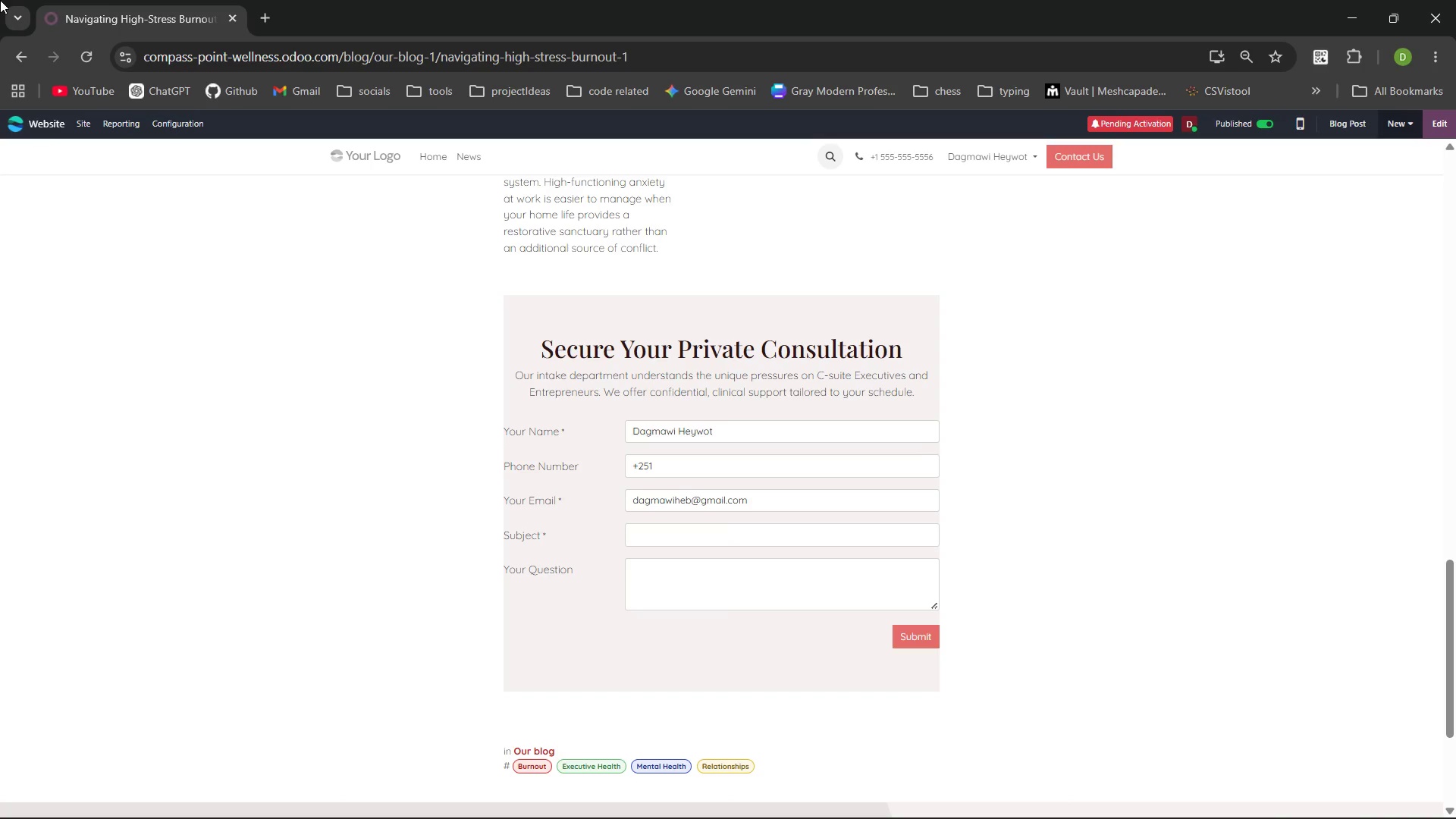 
key(PrintScreen)
 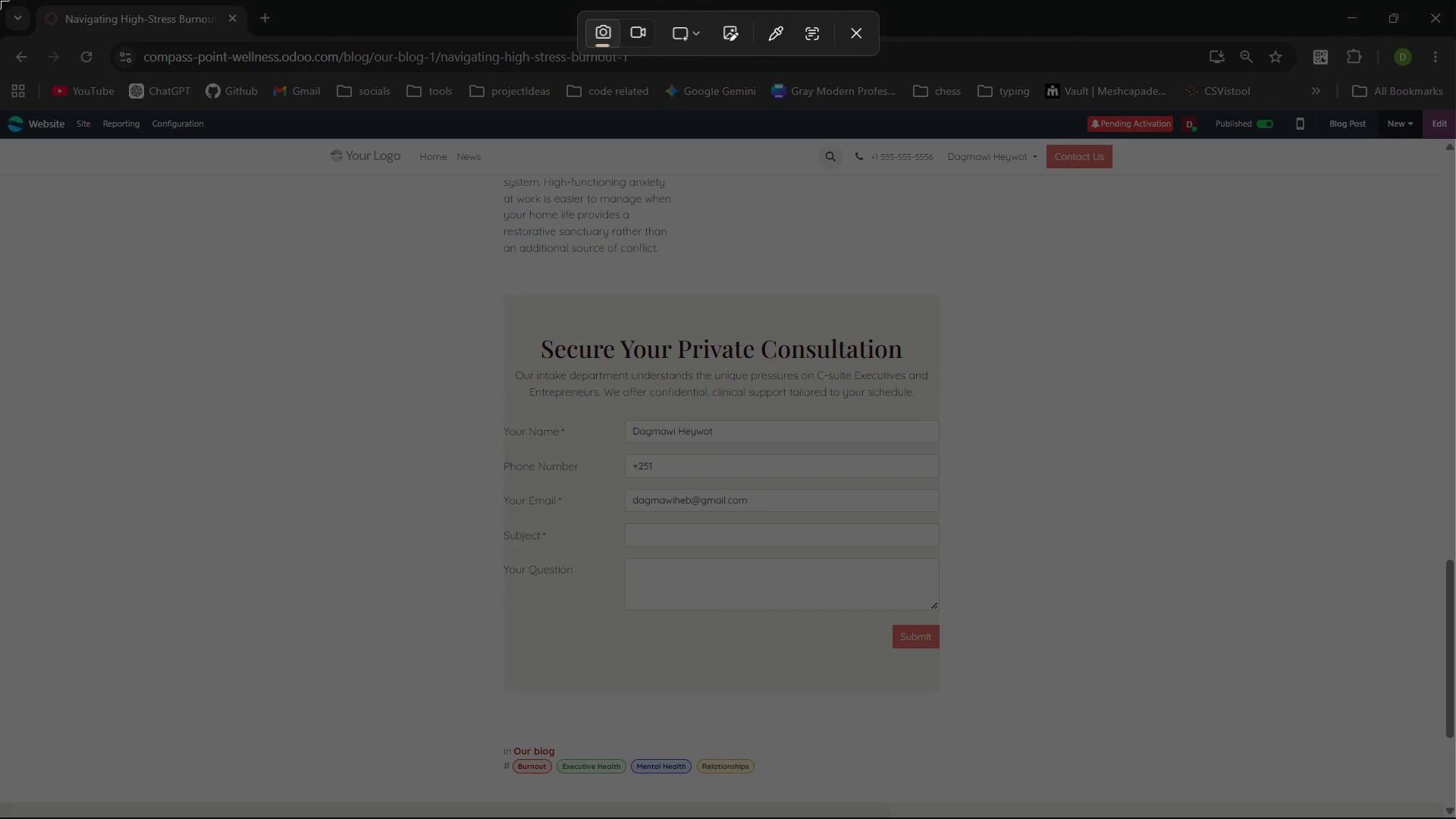 
left_click_drag(start_coordinate=[0, 0], to_coordinate=[1455, 818])
 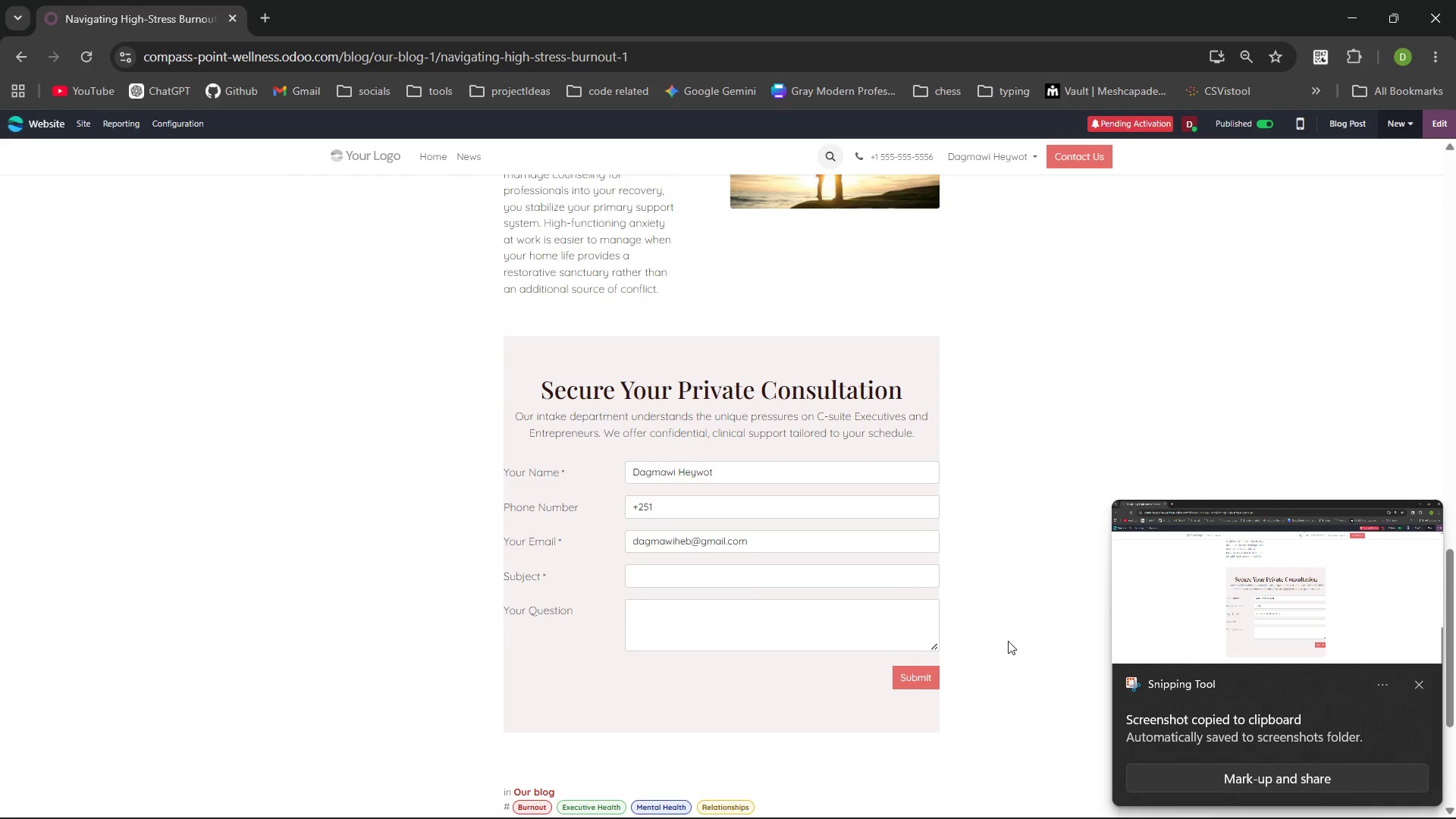 
wait(5.95)
 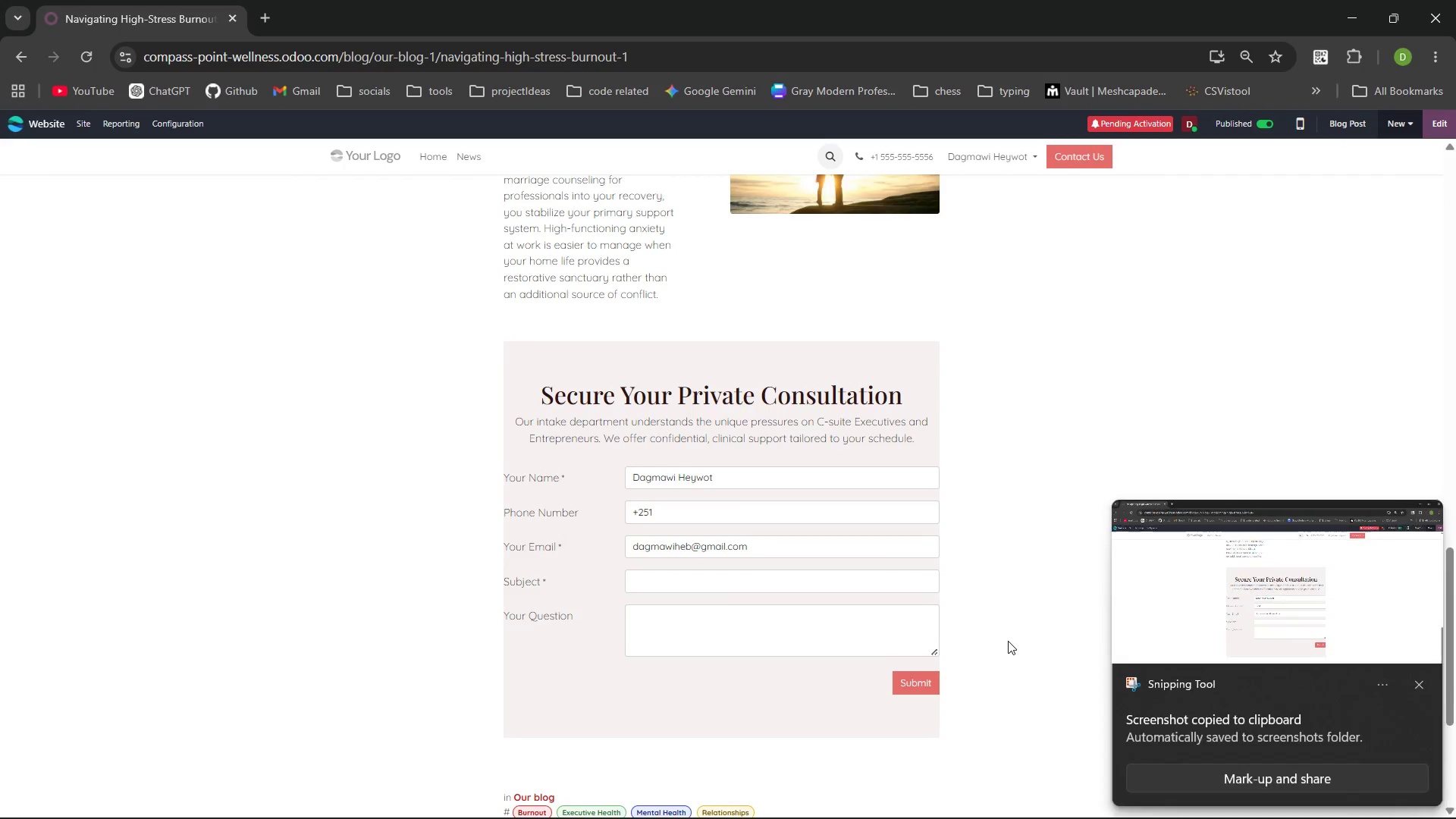 
left_click([1426, 689])
 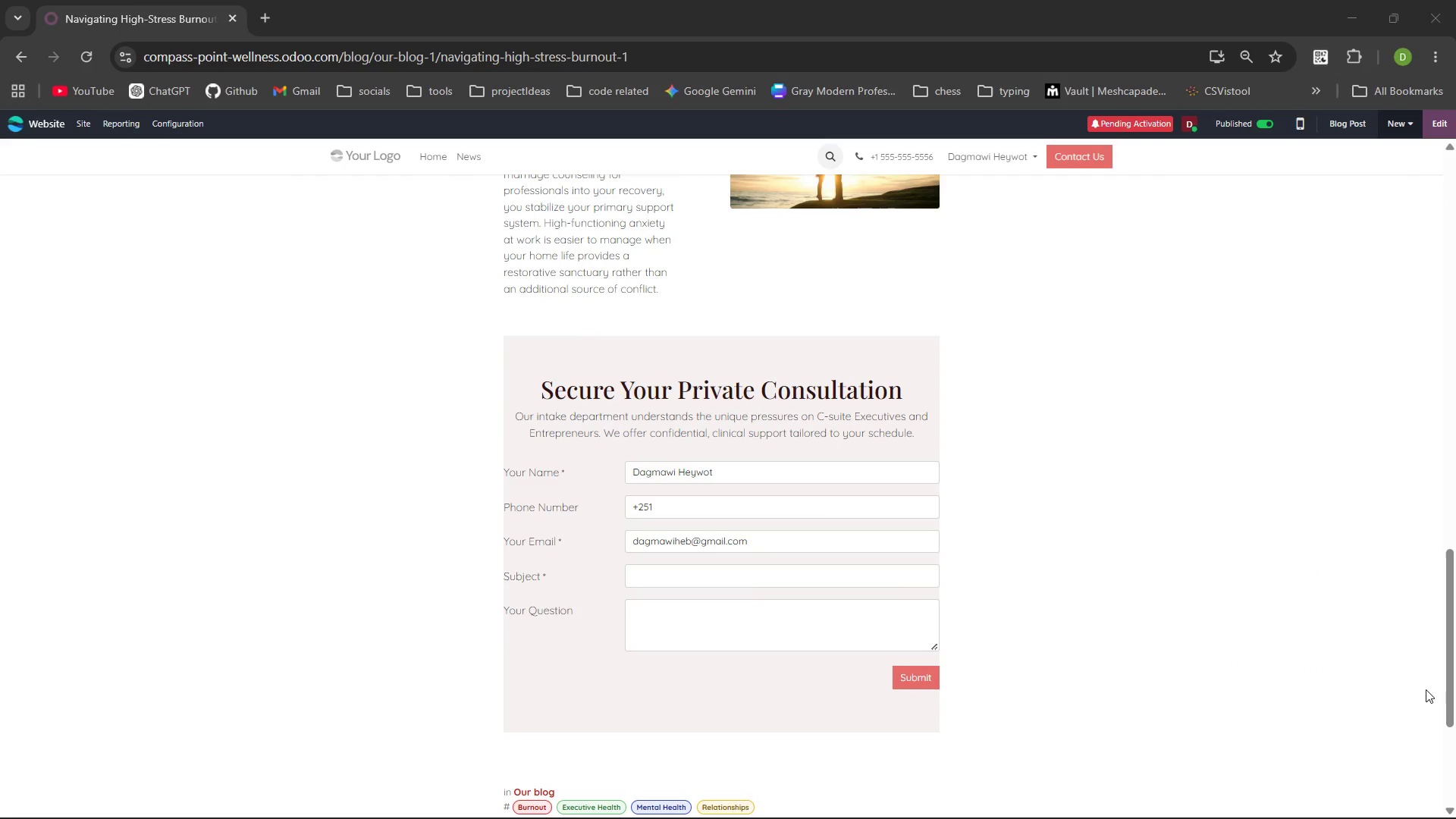 
key(PrintScreen)
 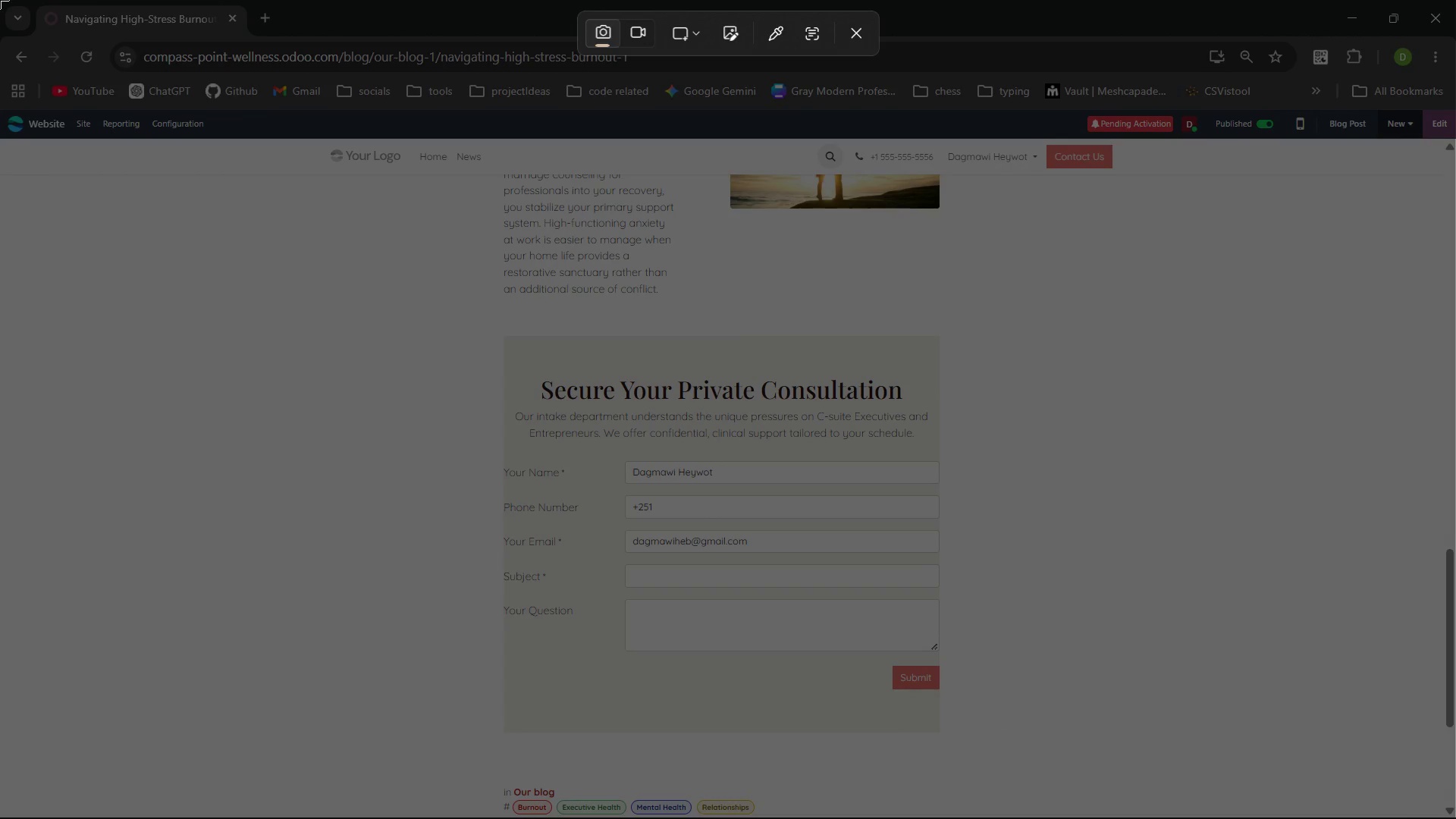 
left_click_drag(start_coordinate=[0, 0], to_coordinate=[1455, 818])
 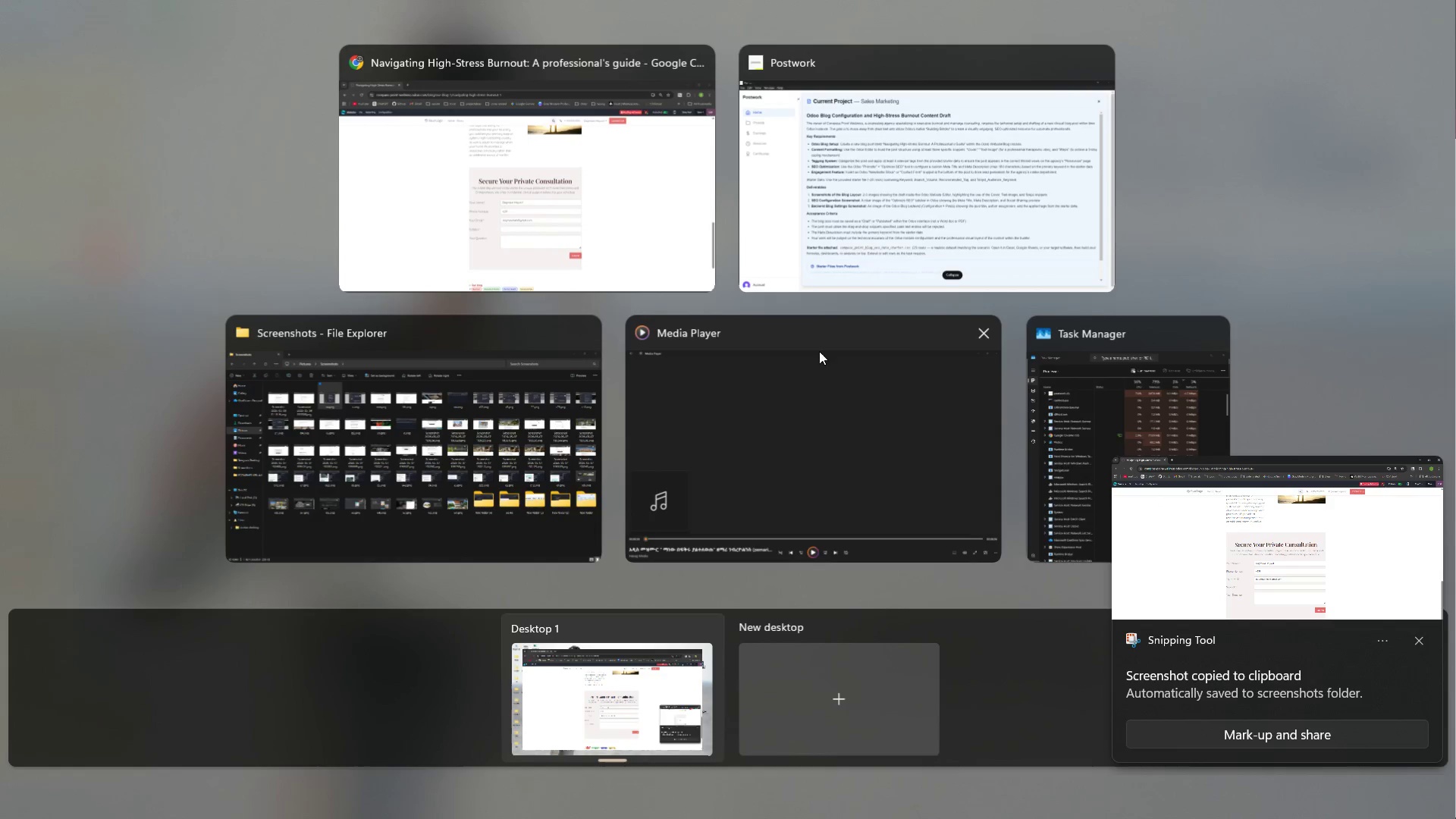 
left_click([403, 399])
 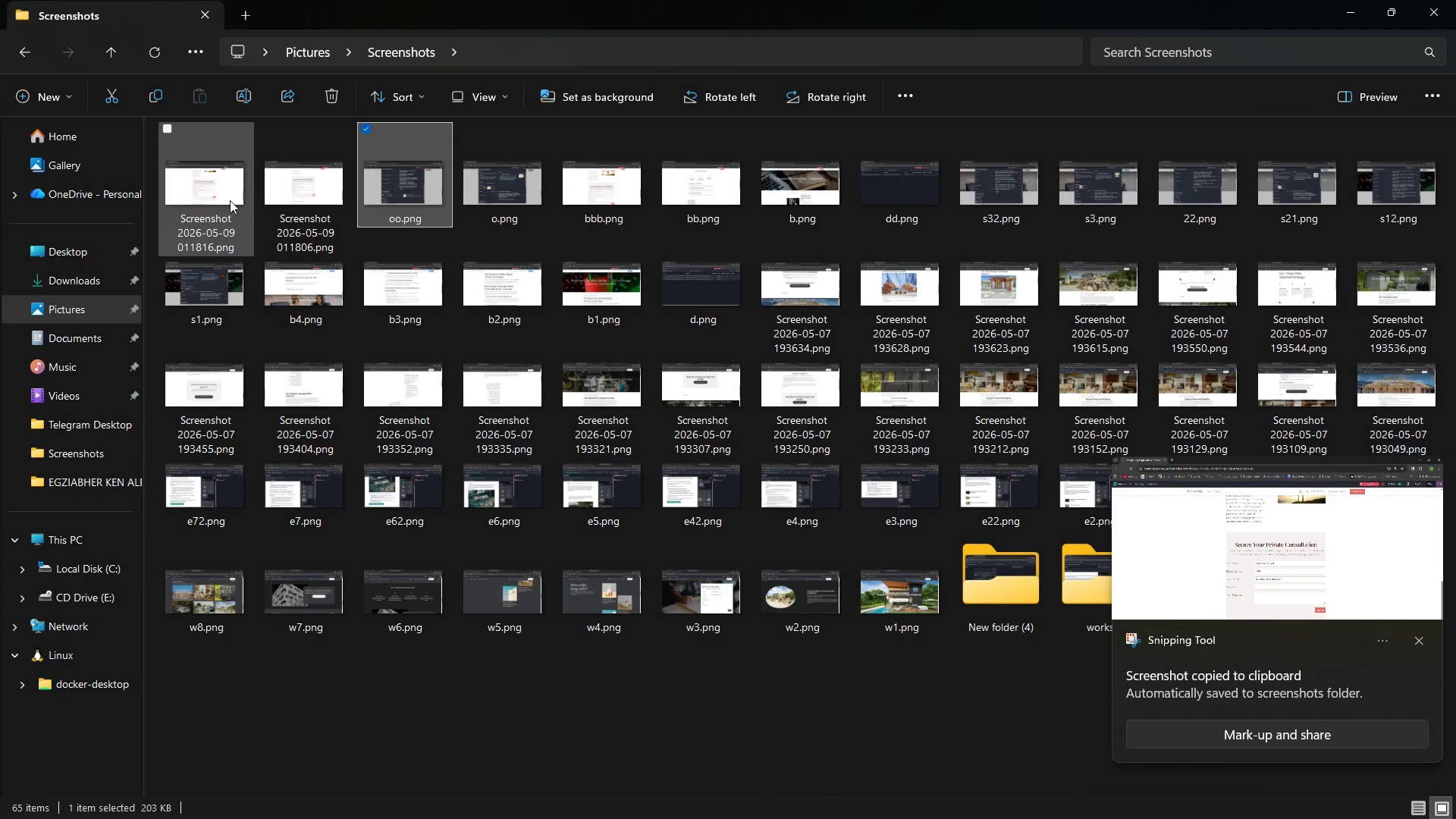 
left_click([212, 200])
 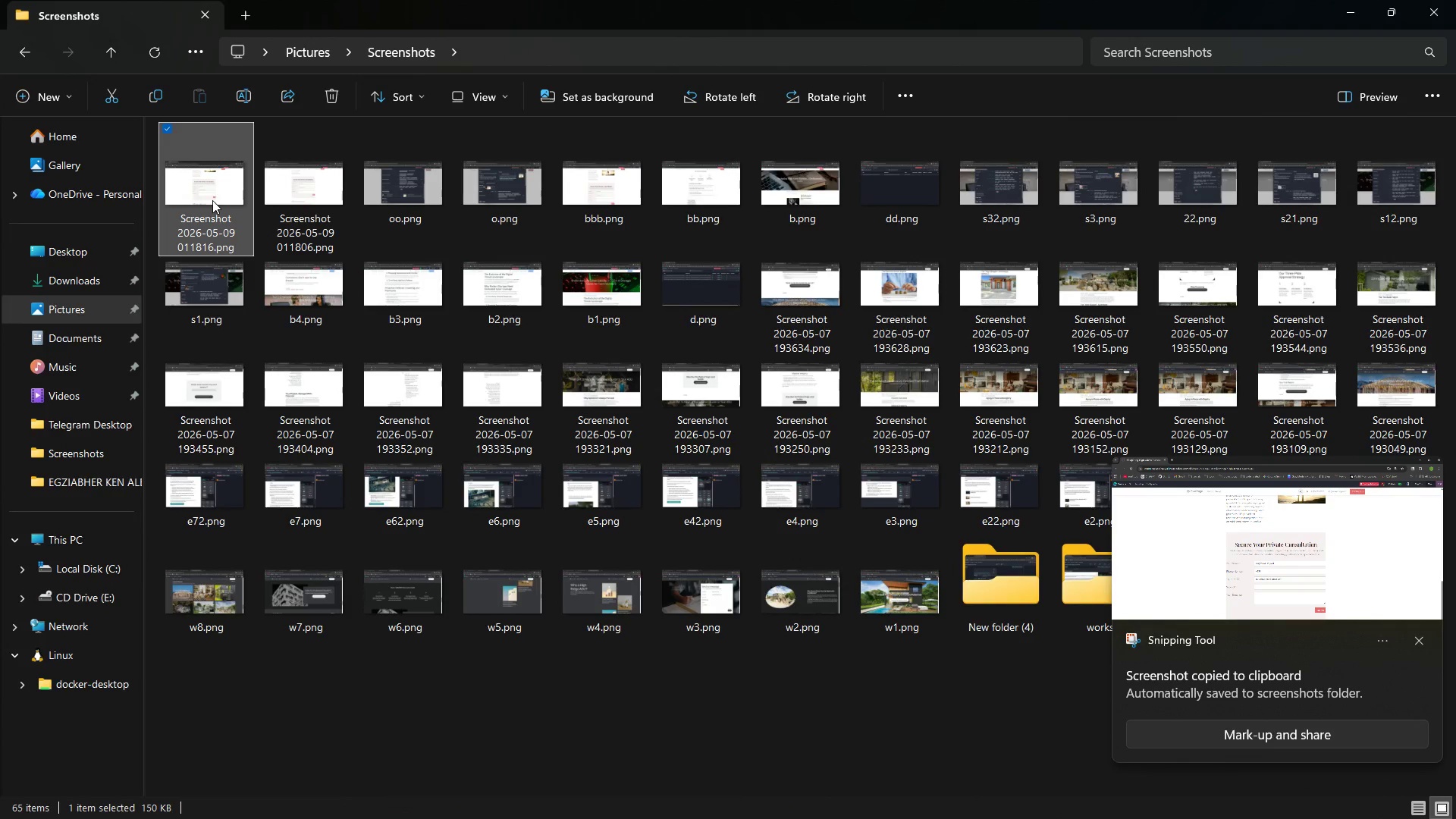 
right_click([212, 200])
 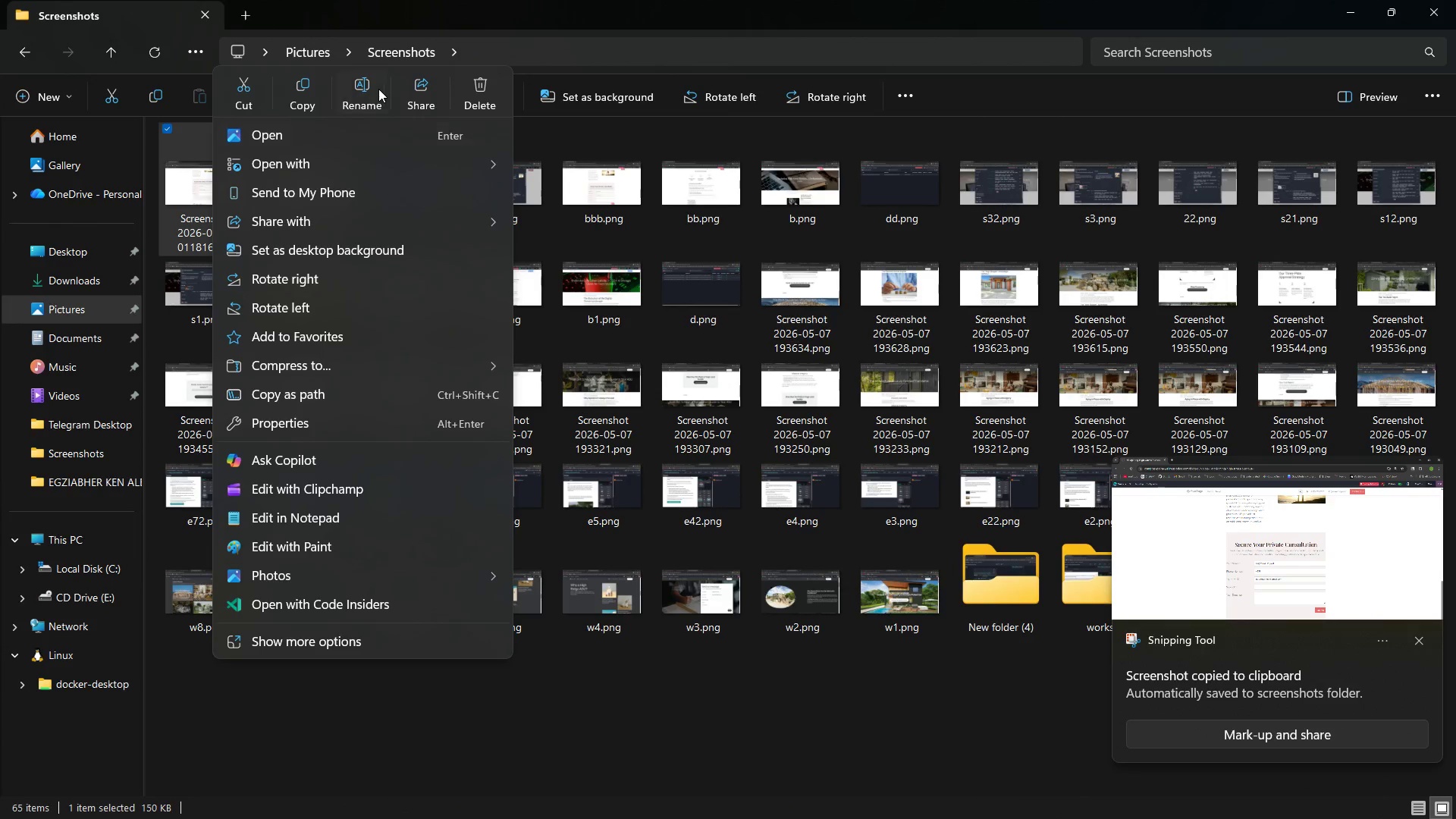 
left_click([375, 86])
 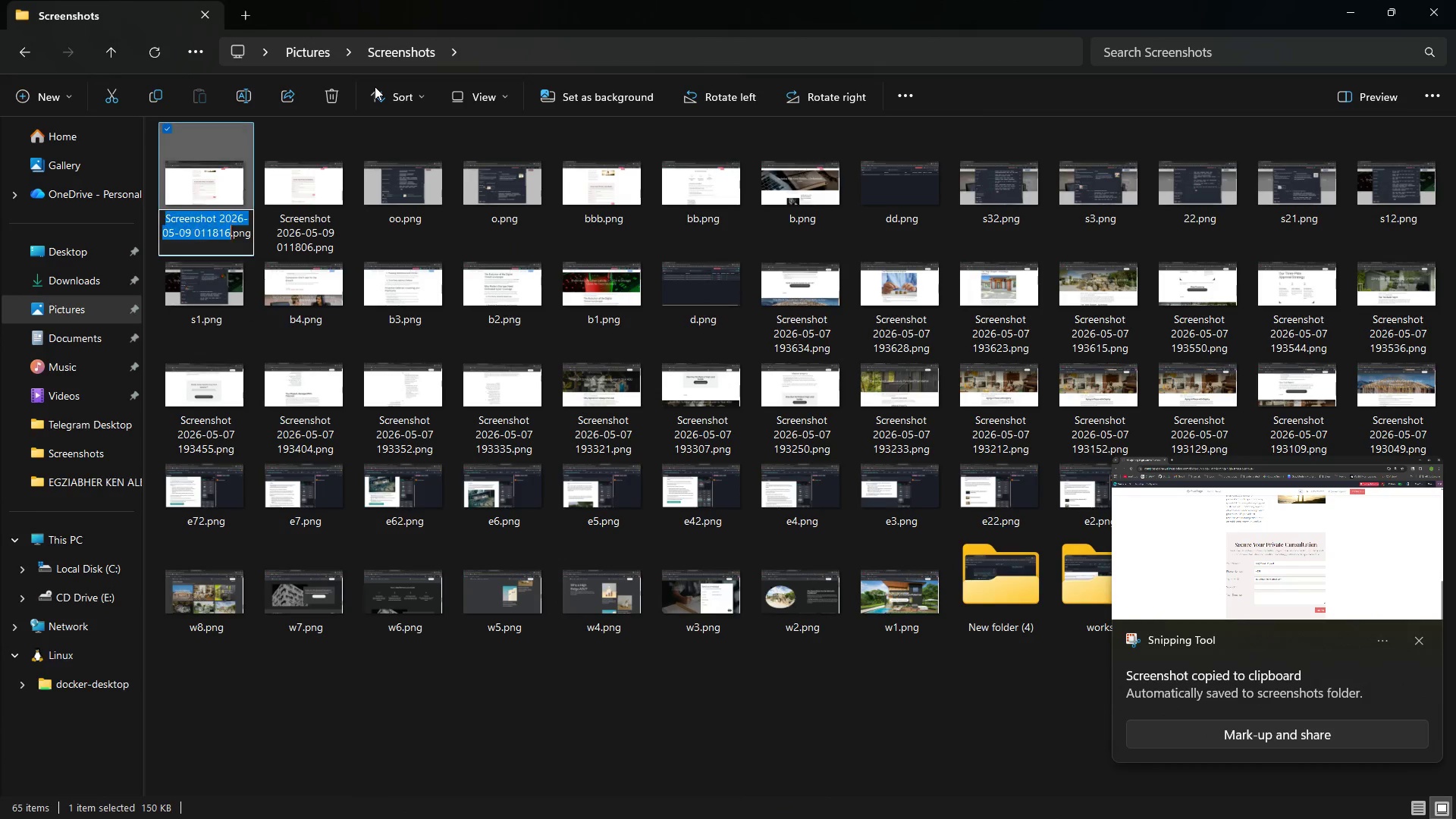 
type(bbbb)
 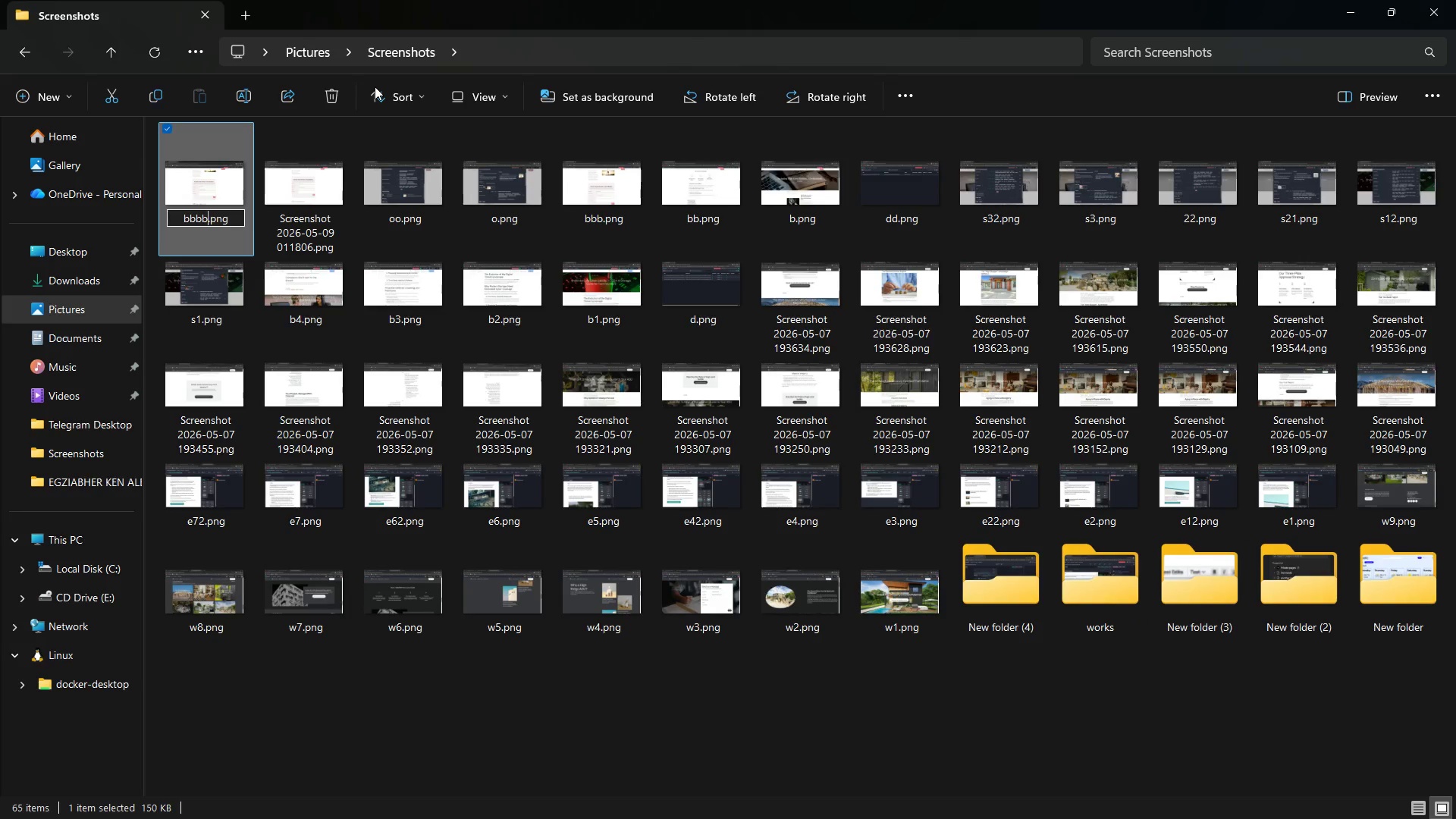 
key(Enter)
 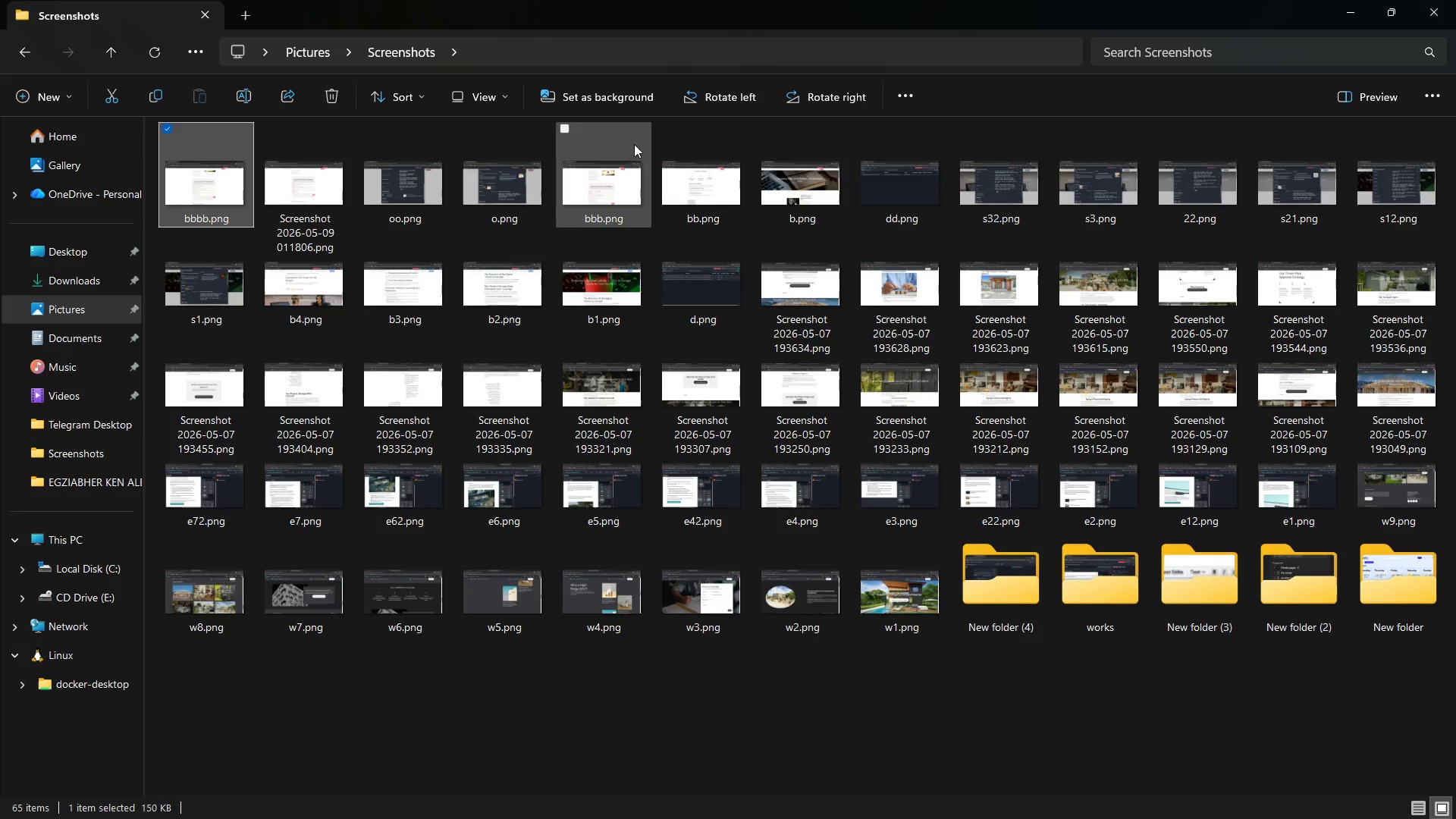 
double_click([614, 142])
 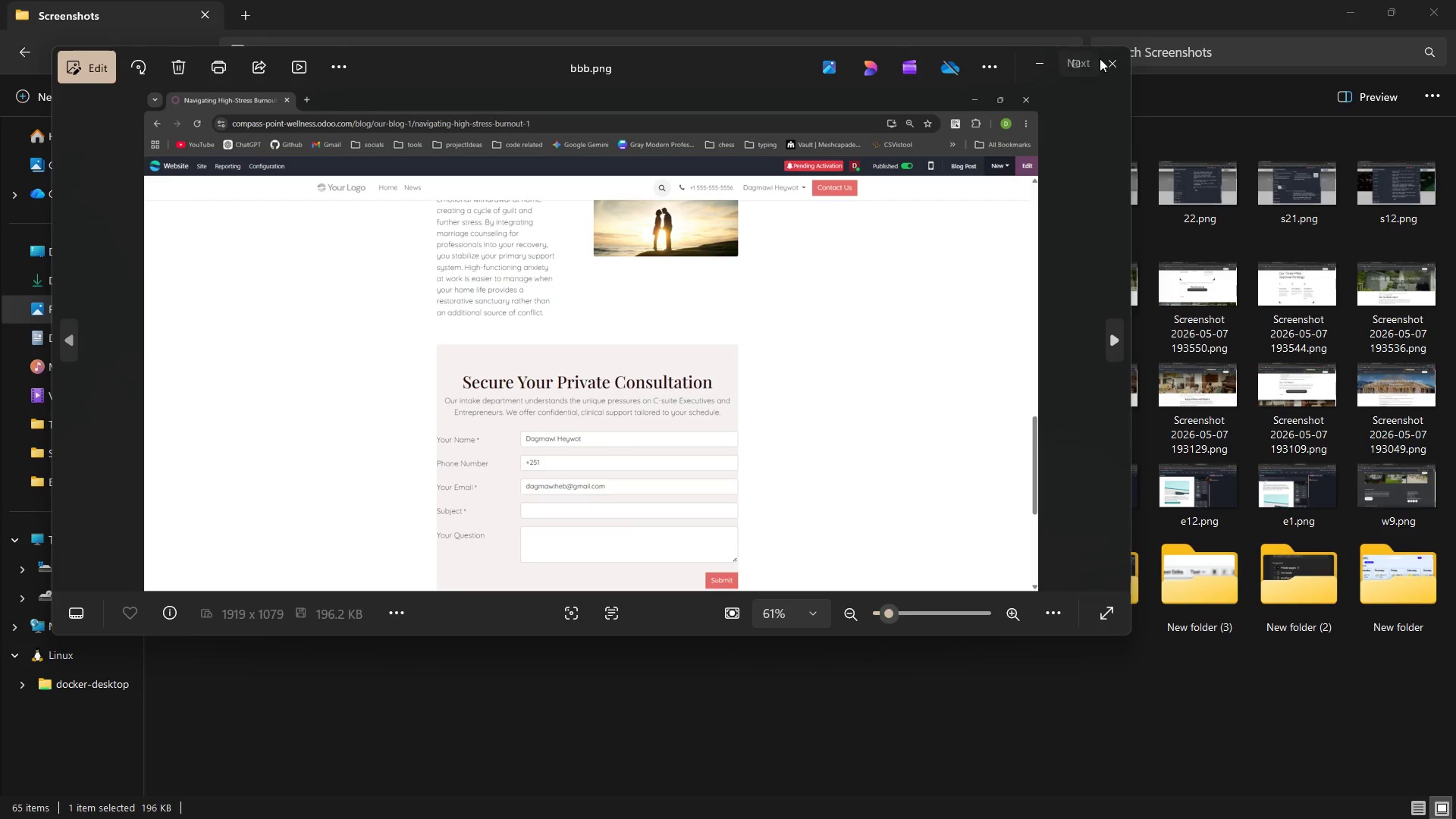 
left_click([1118, 68])
 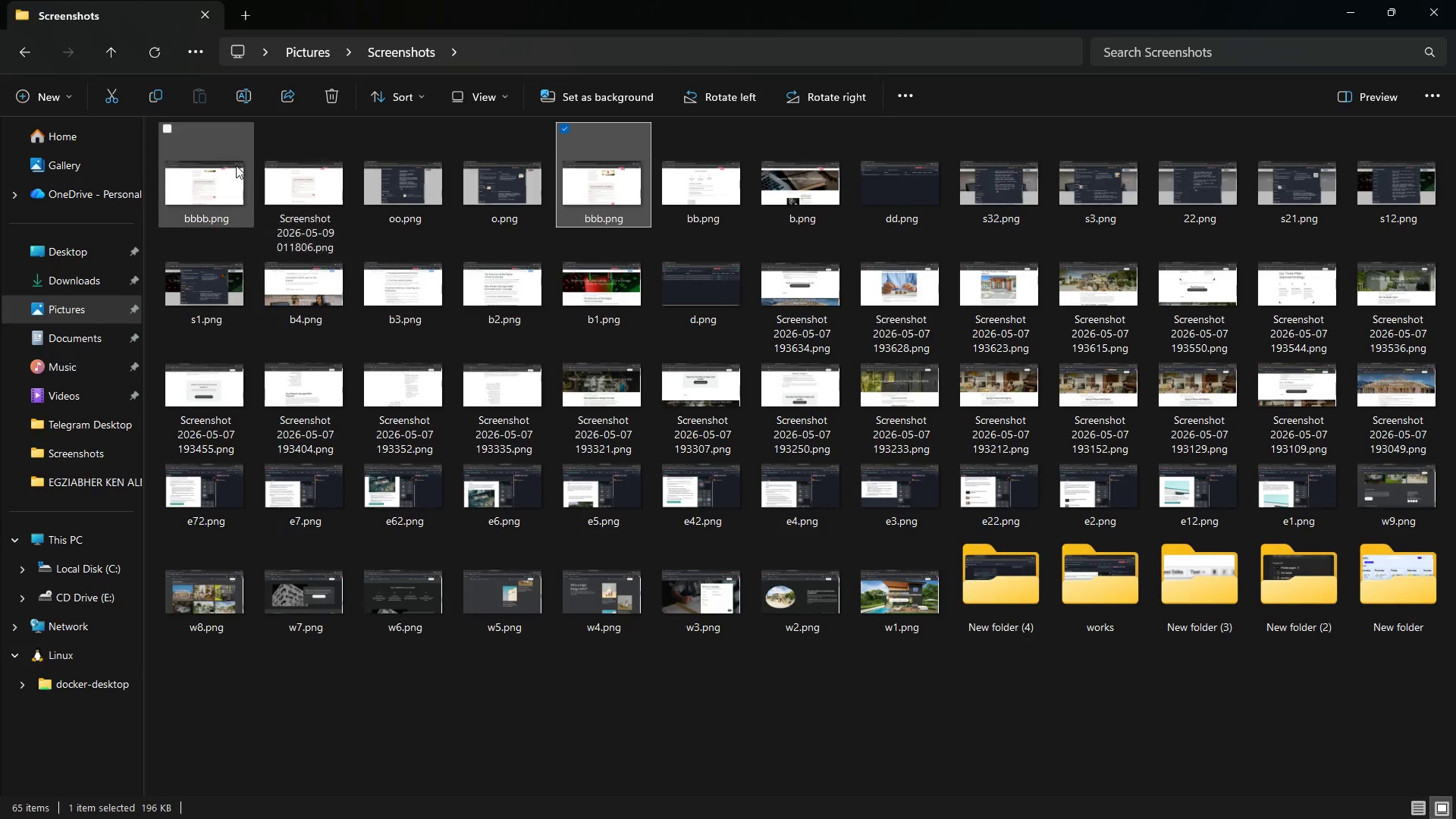 
double_click([228, 164])
 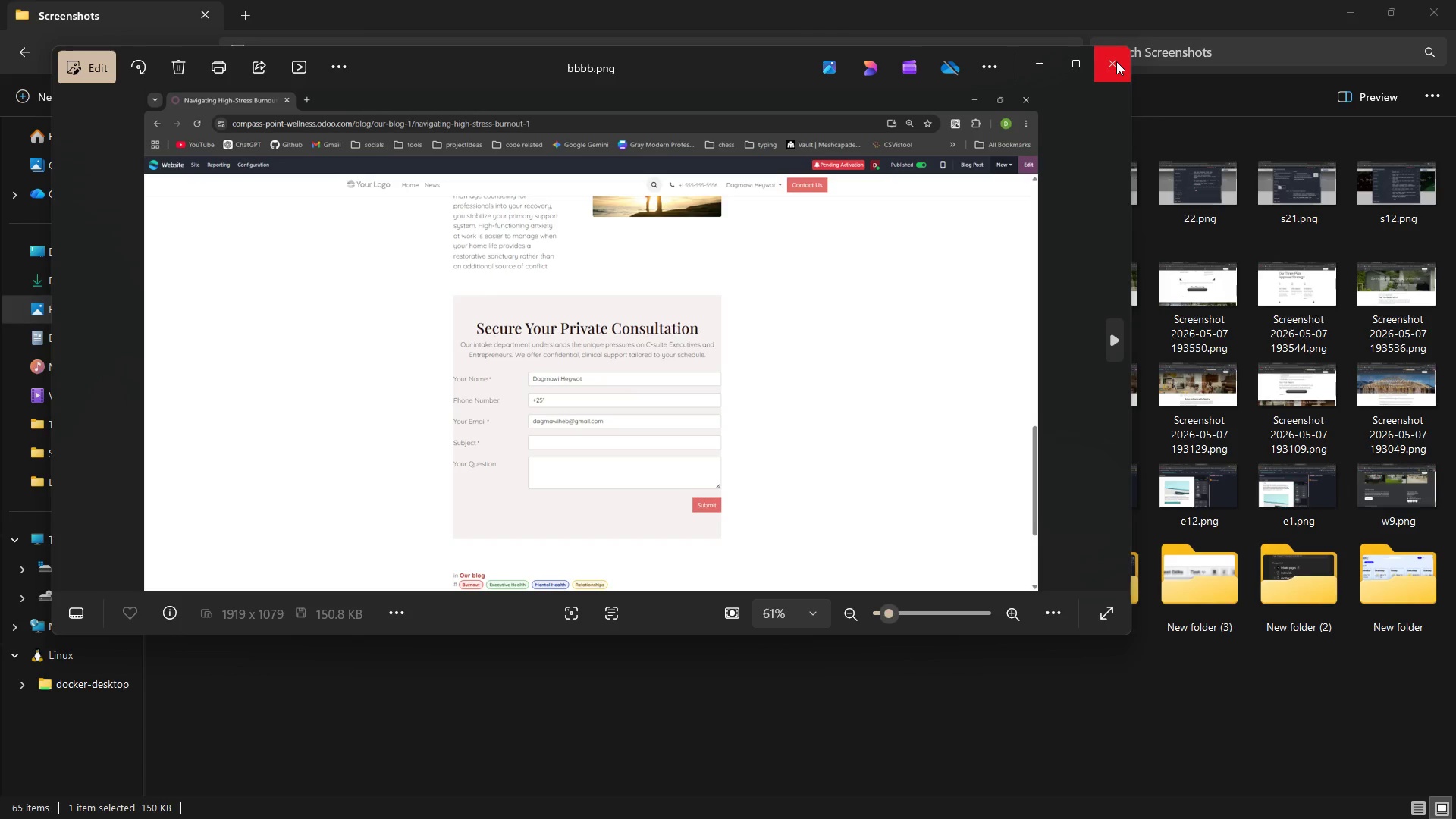 
left_click([1116, 61])
 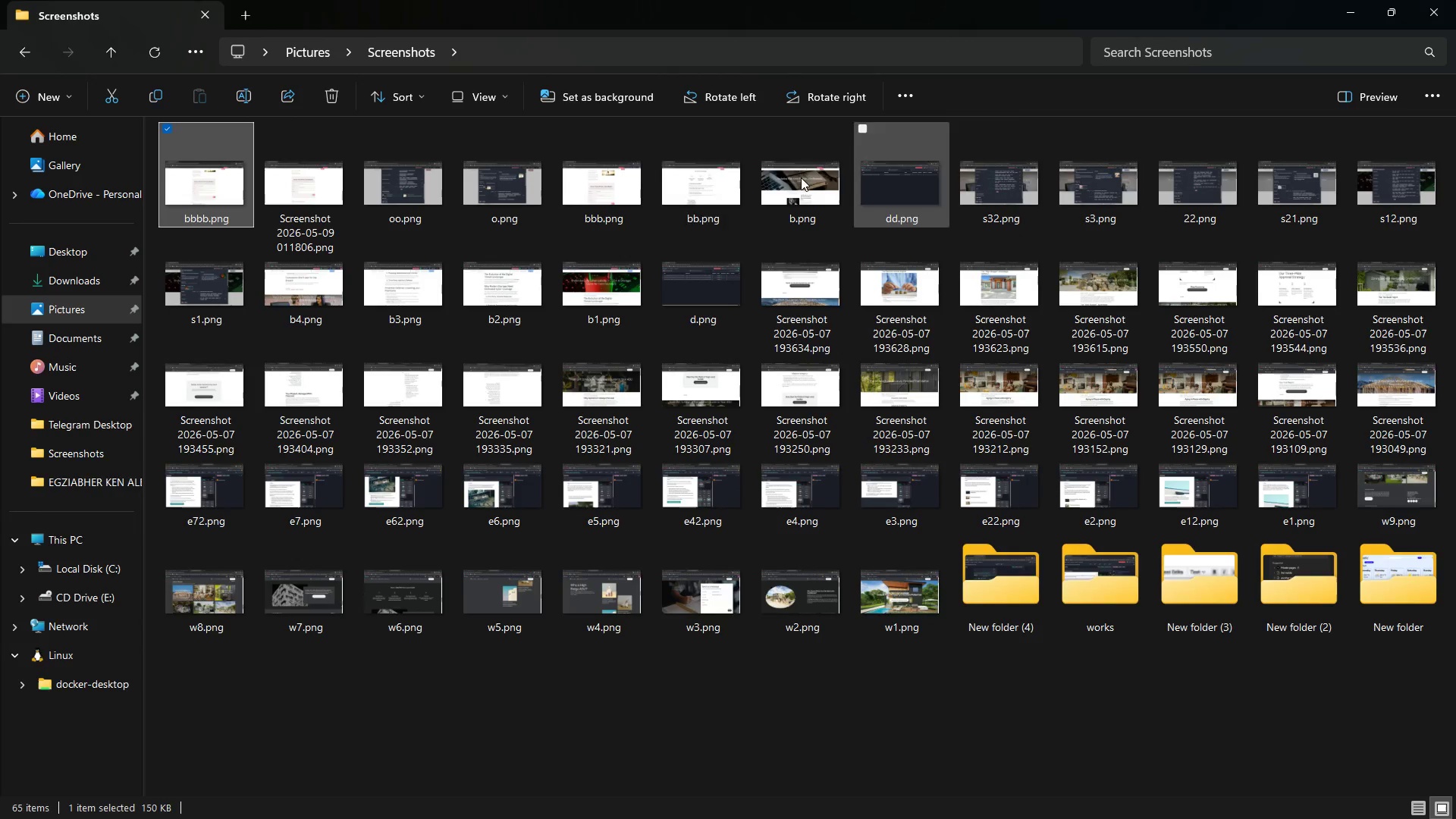 
mouse_move([711, 220])
 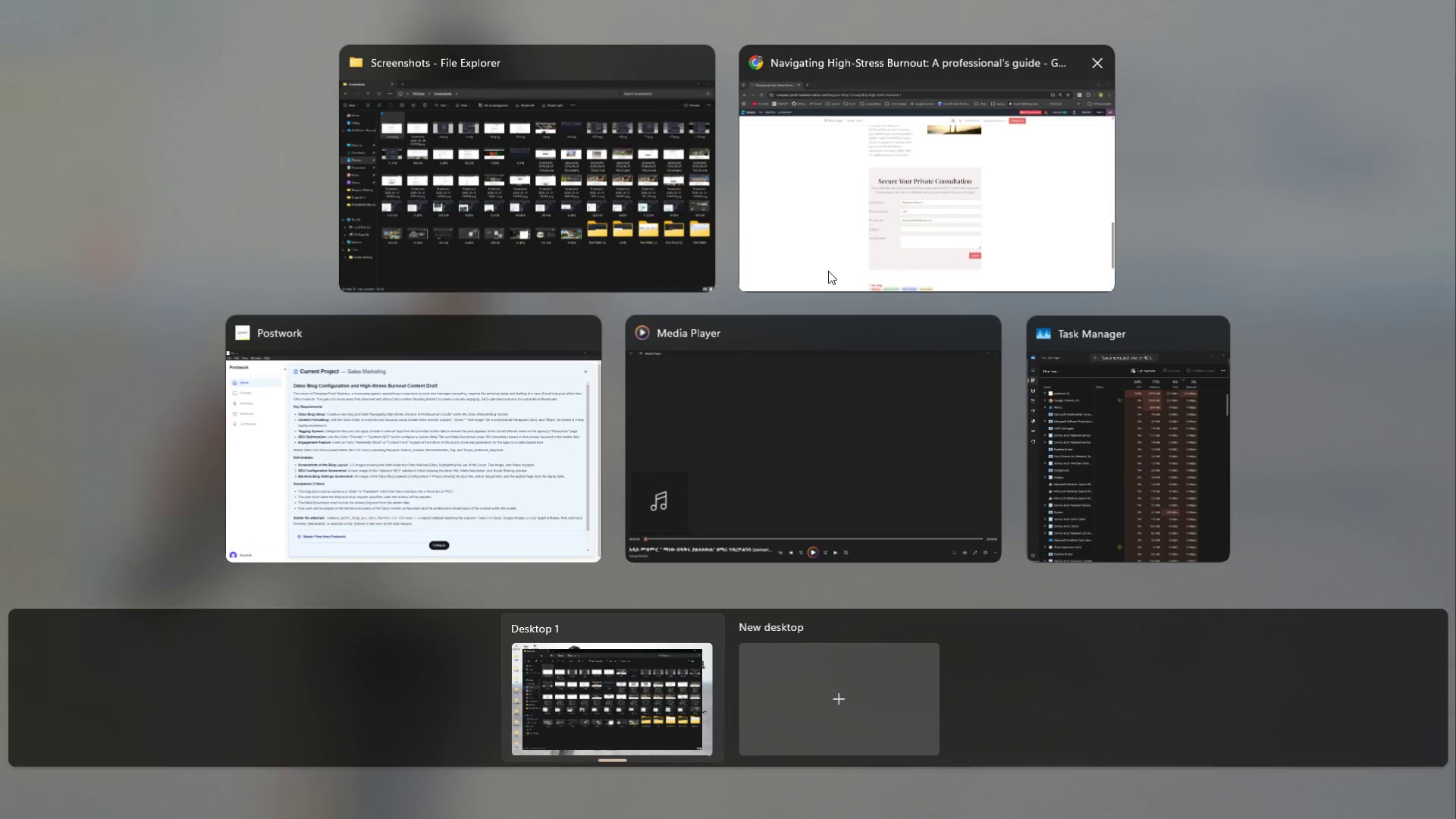 
left_click([423, 466])
 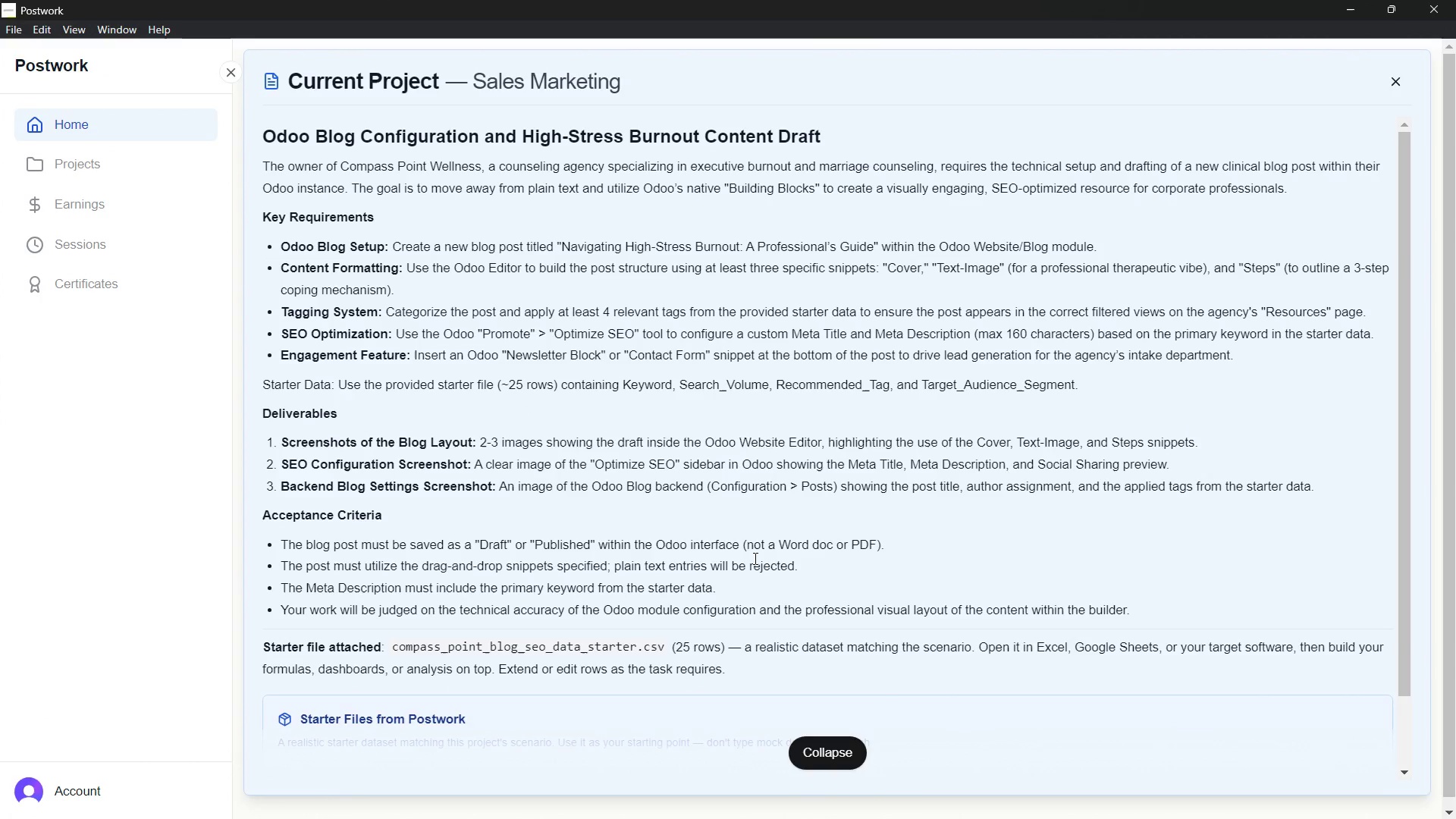 
wait(8.64)
 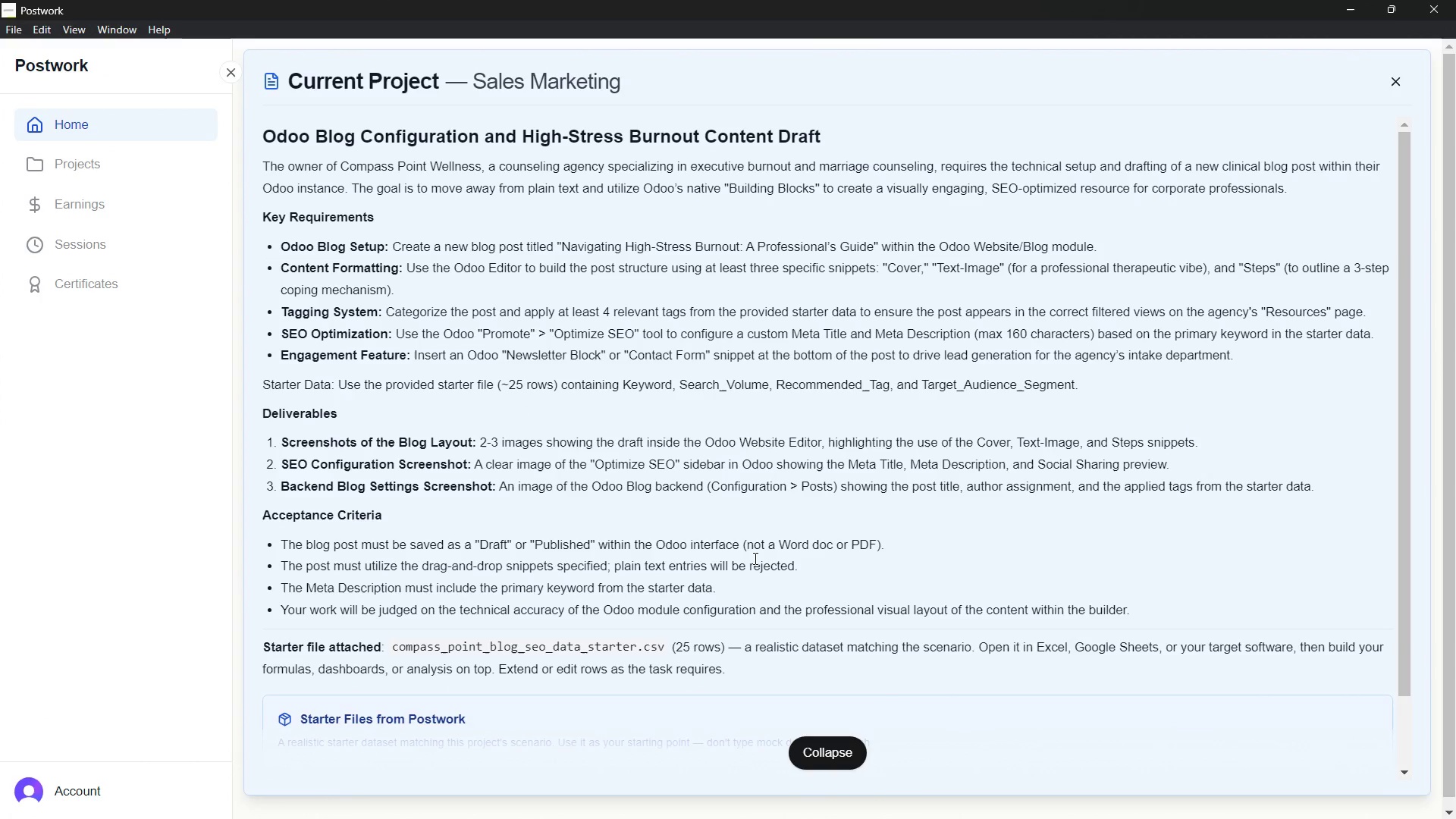 
left_click([538, 358])
 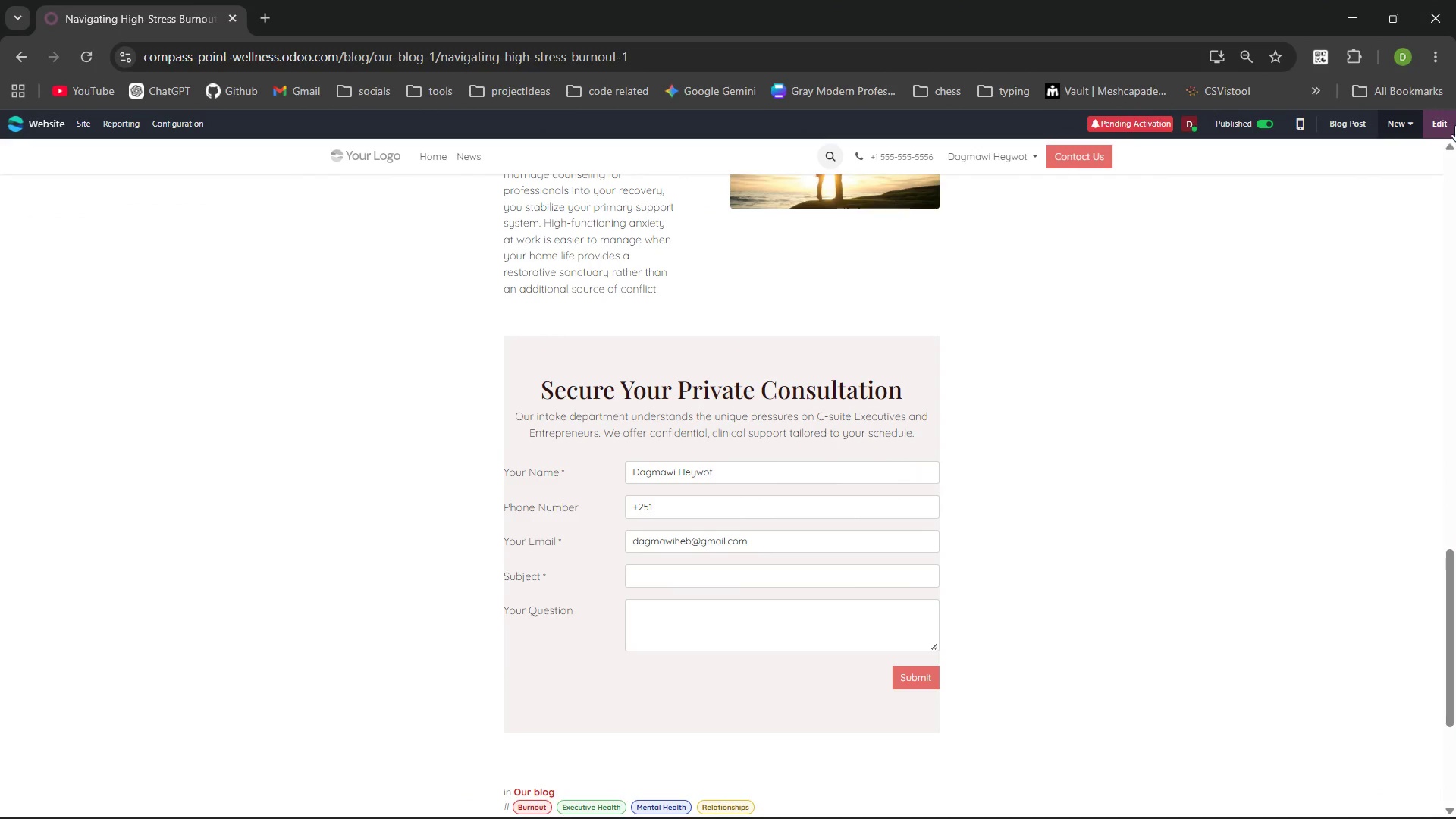 
left_click([1442, 124])
 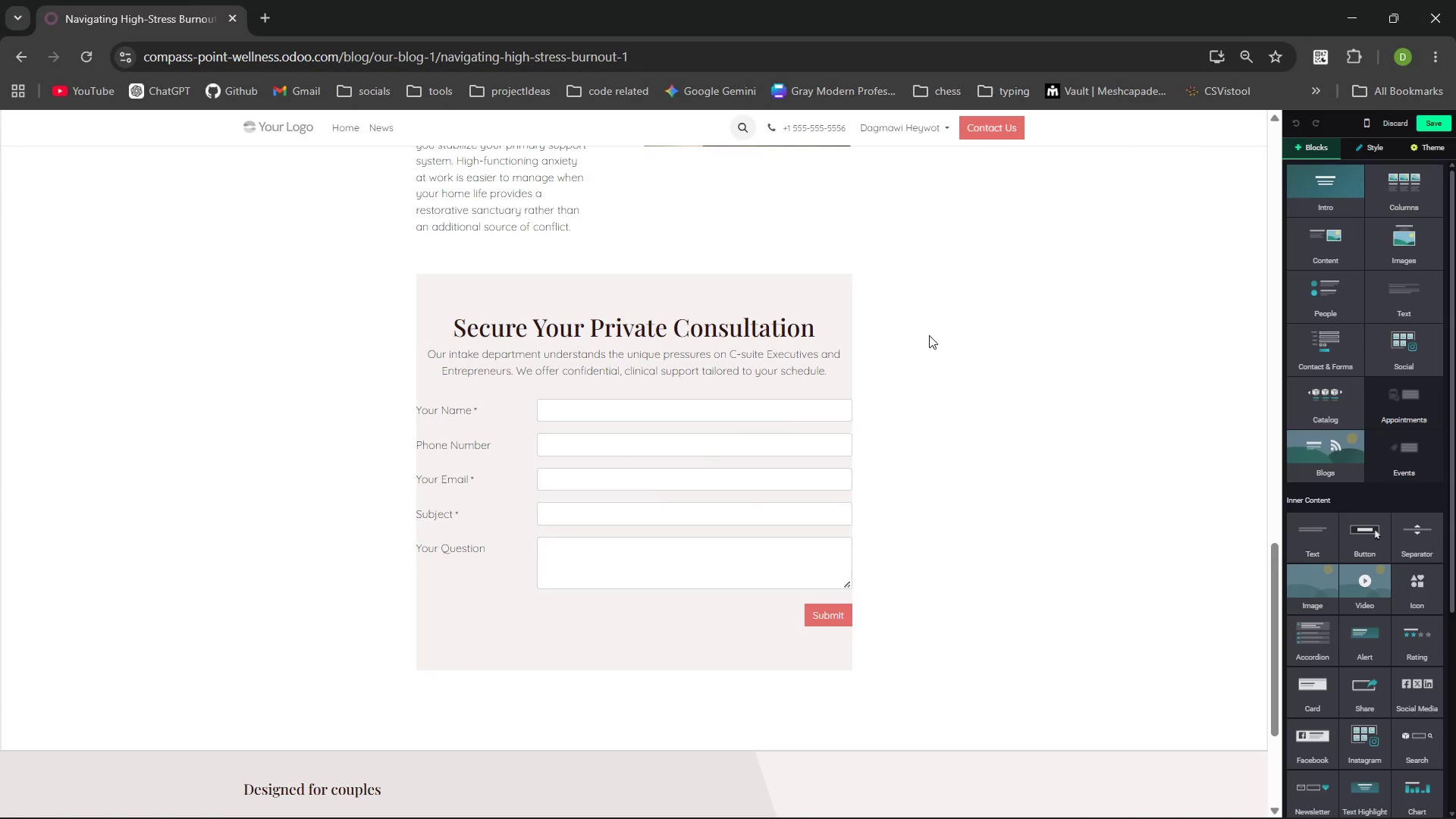 
left_click([782, 298])
 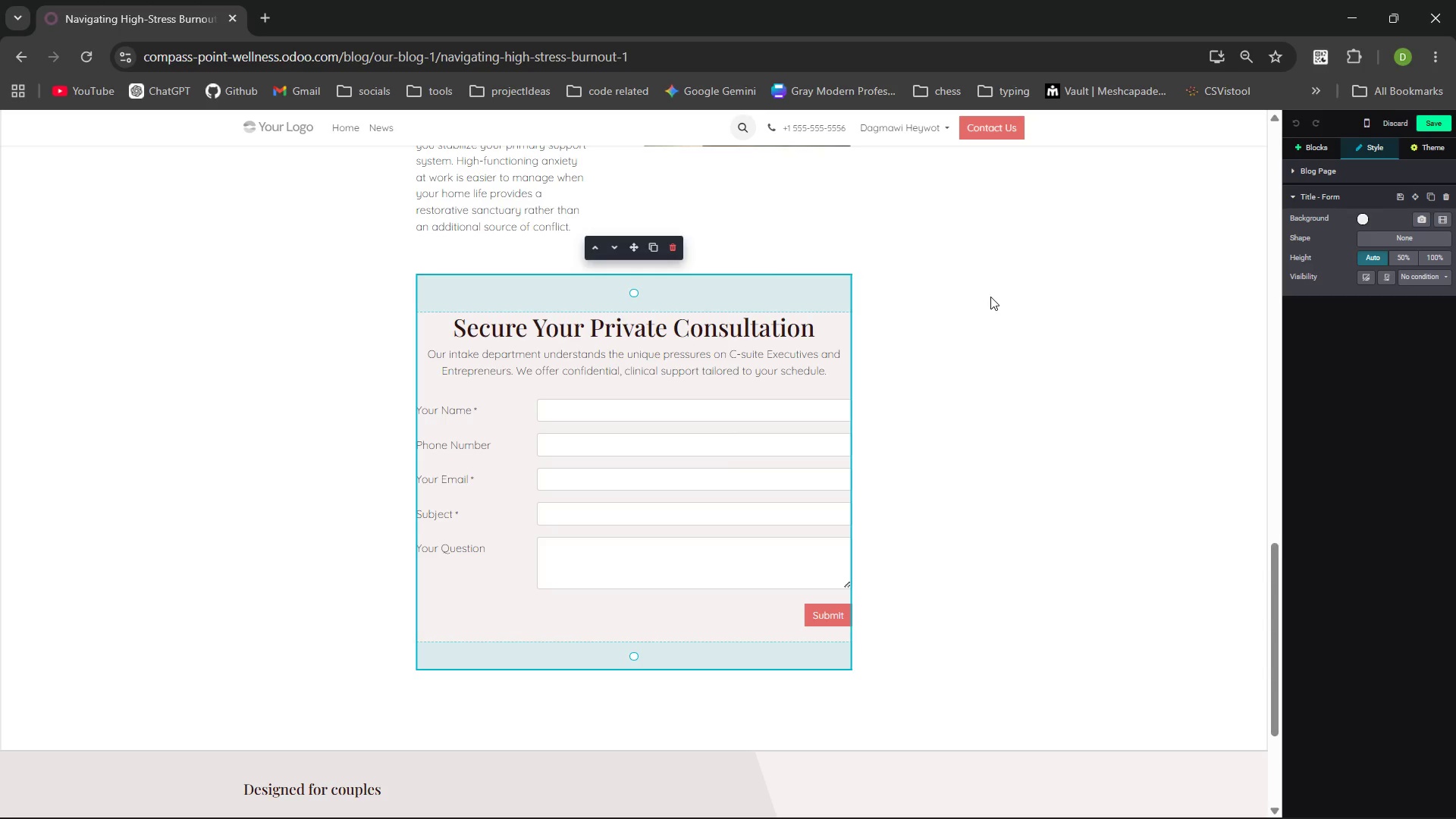 
wait(11.34)
 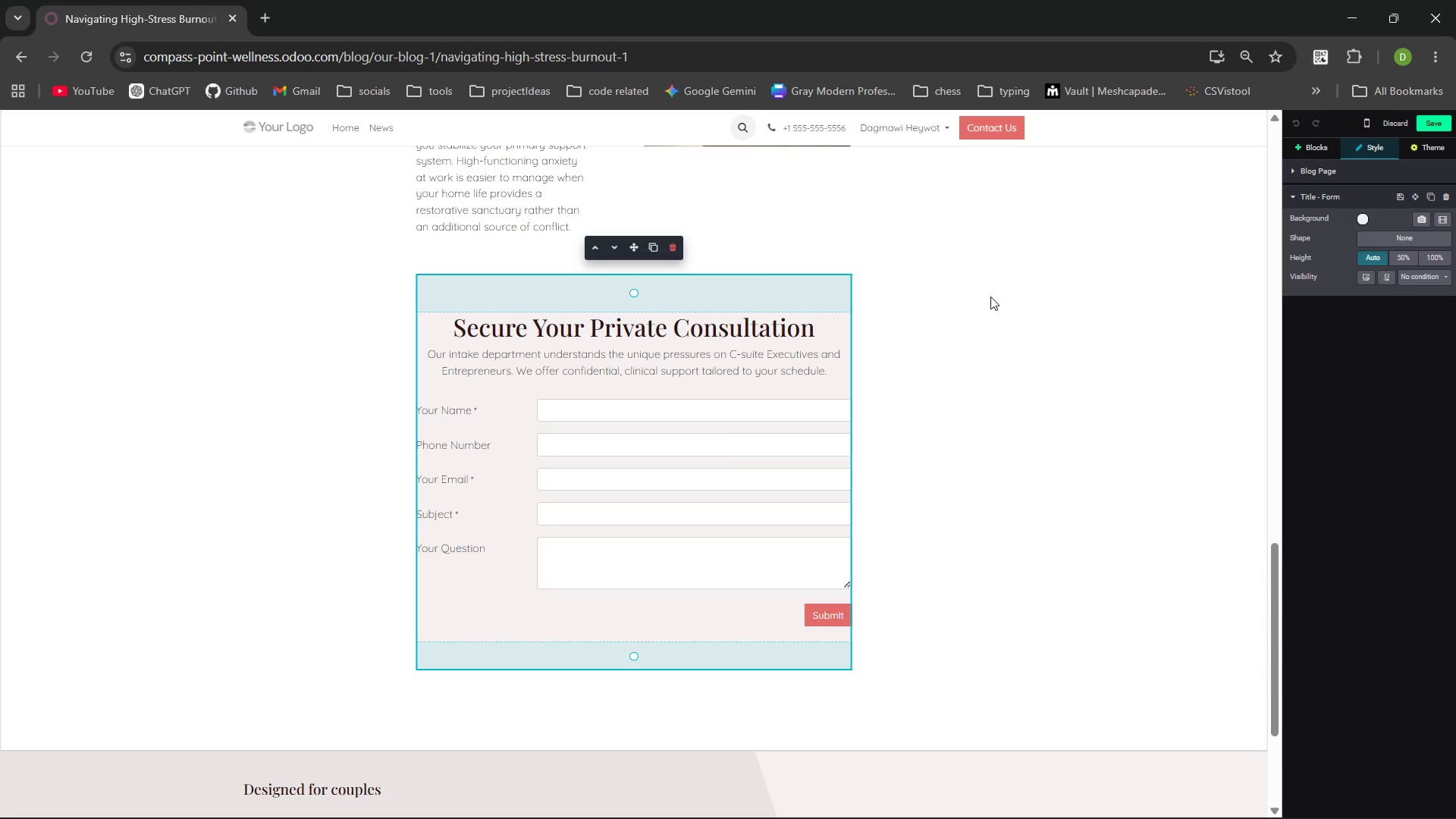 
key(PrintScreen)
 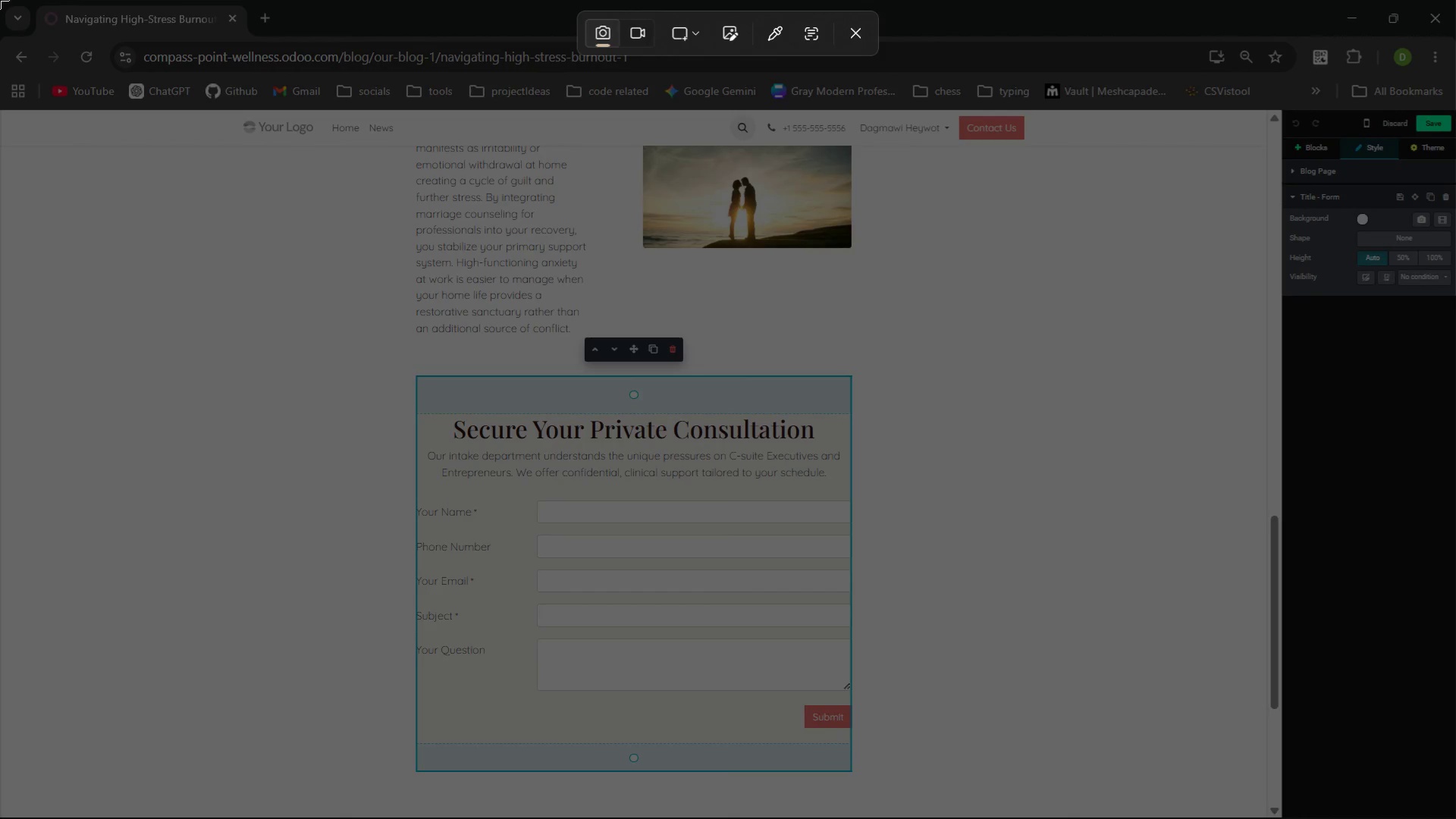 
left_click_drag(start_coordinate=[0, 0], to_coordinate=[1442, 818])
 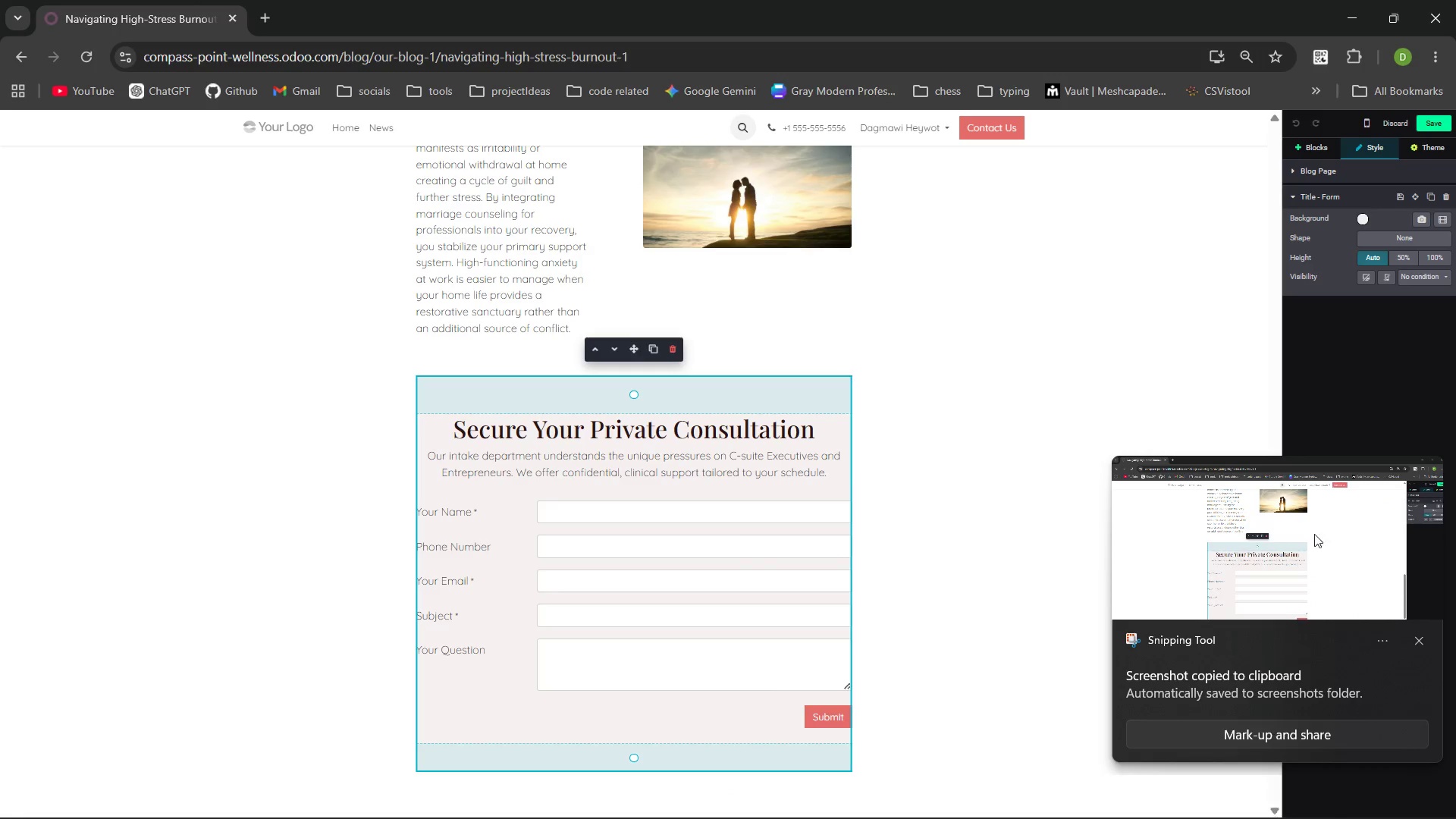 
left_click([1435, 600])
 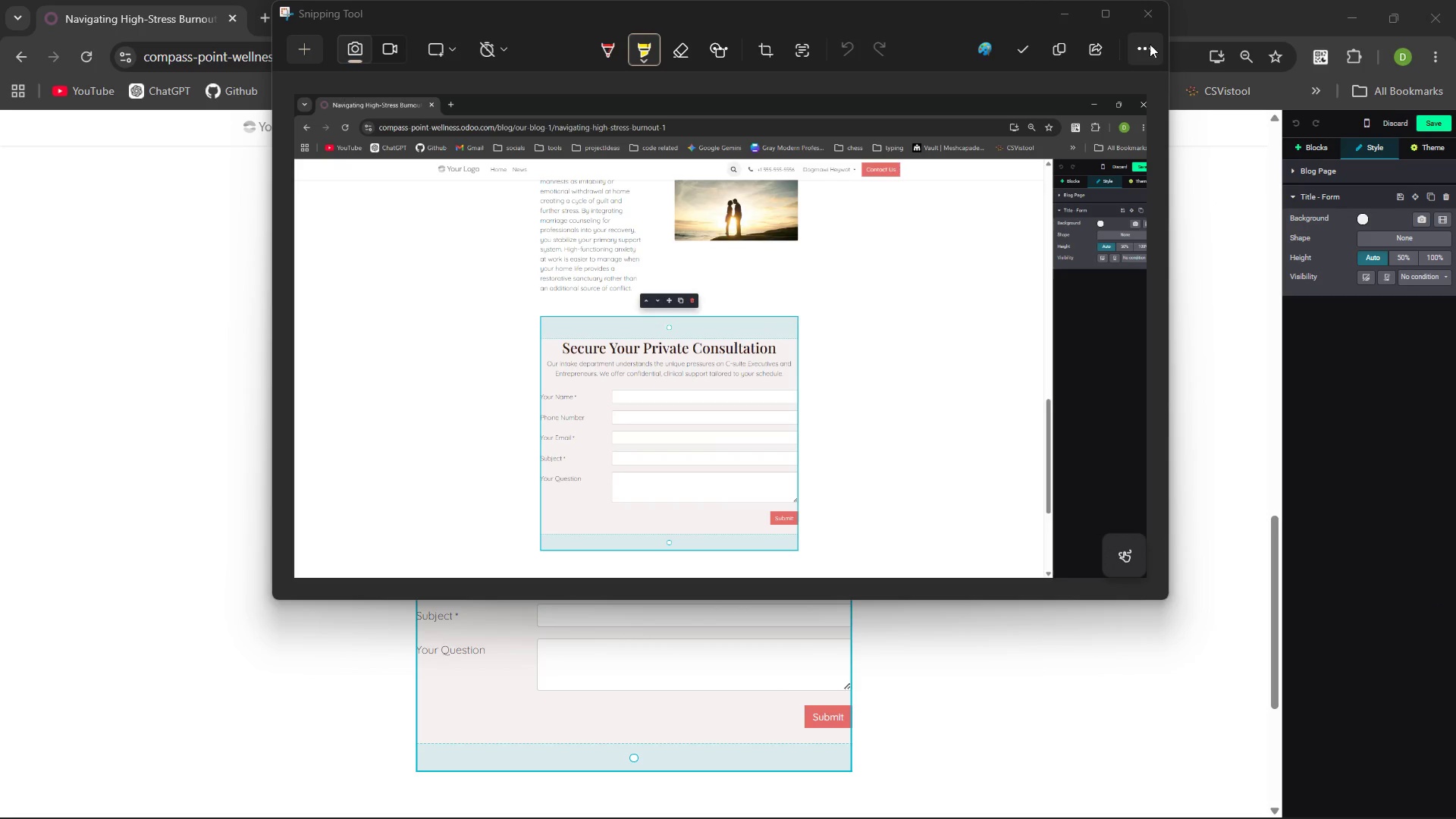 
left_click([1155, 5])
 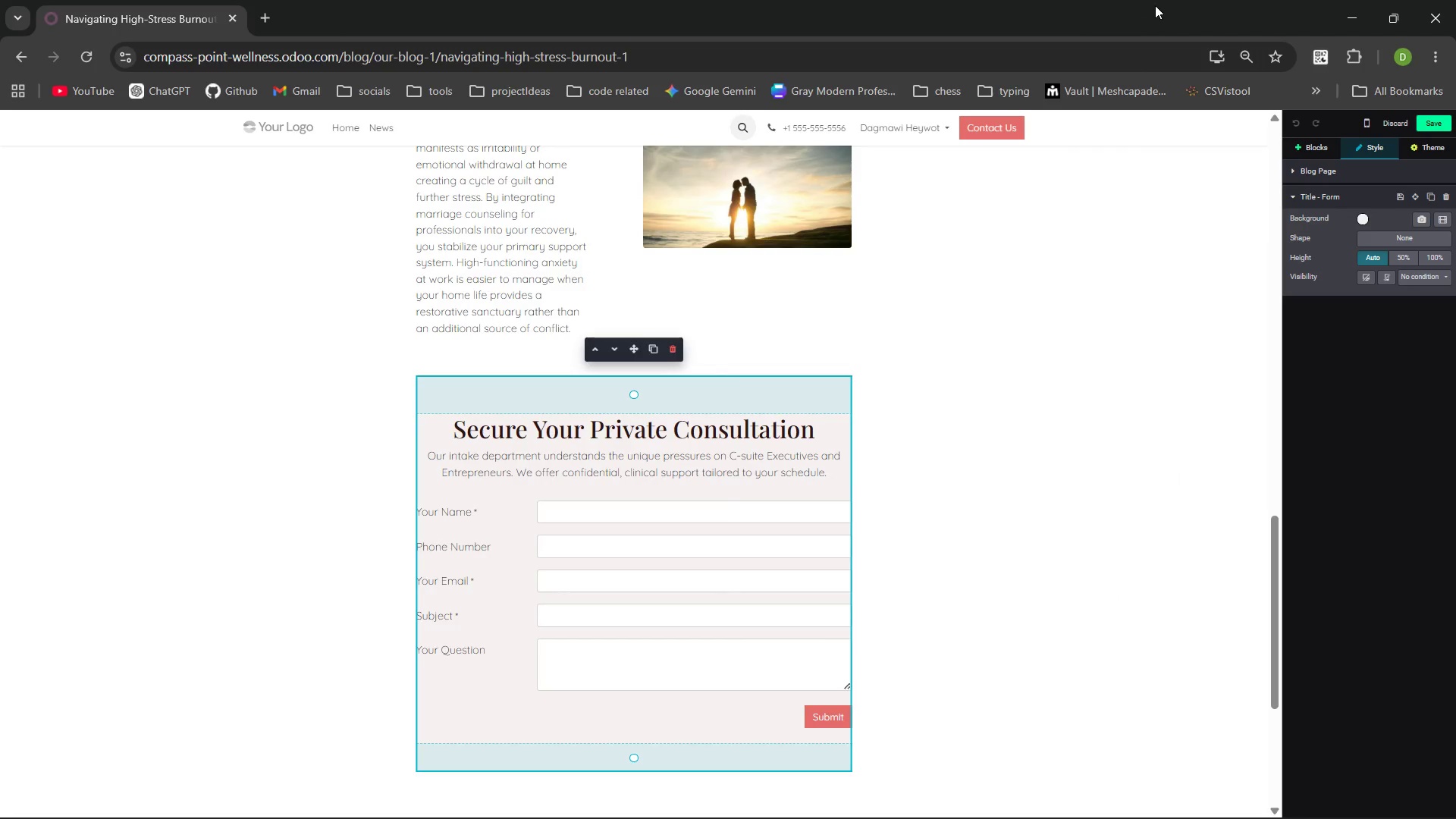 
key(PrintScreen)
 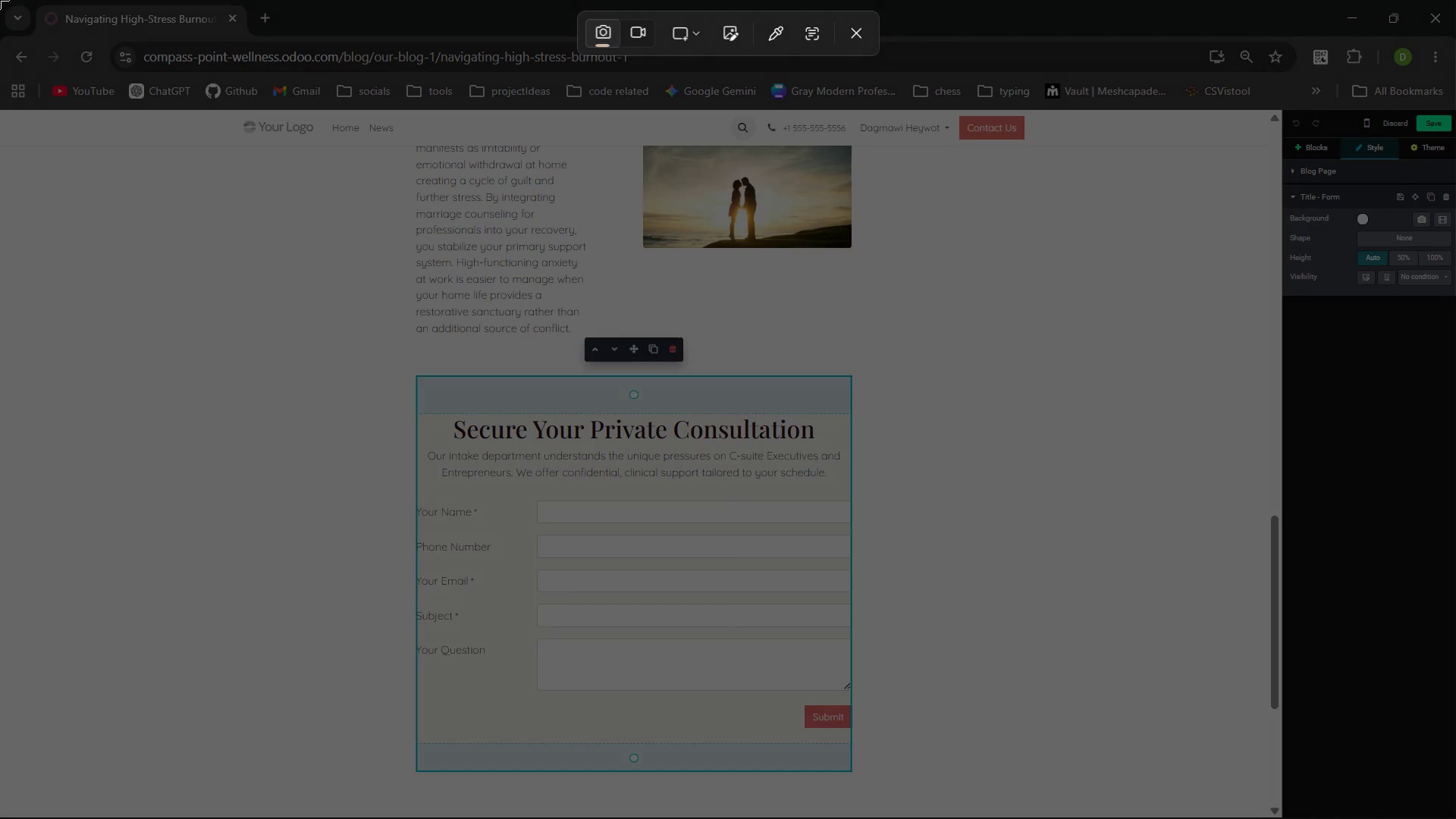 
left_click_drag(start_coordinate=[0, 0], to_coordinate=[1455, 818])
 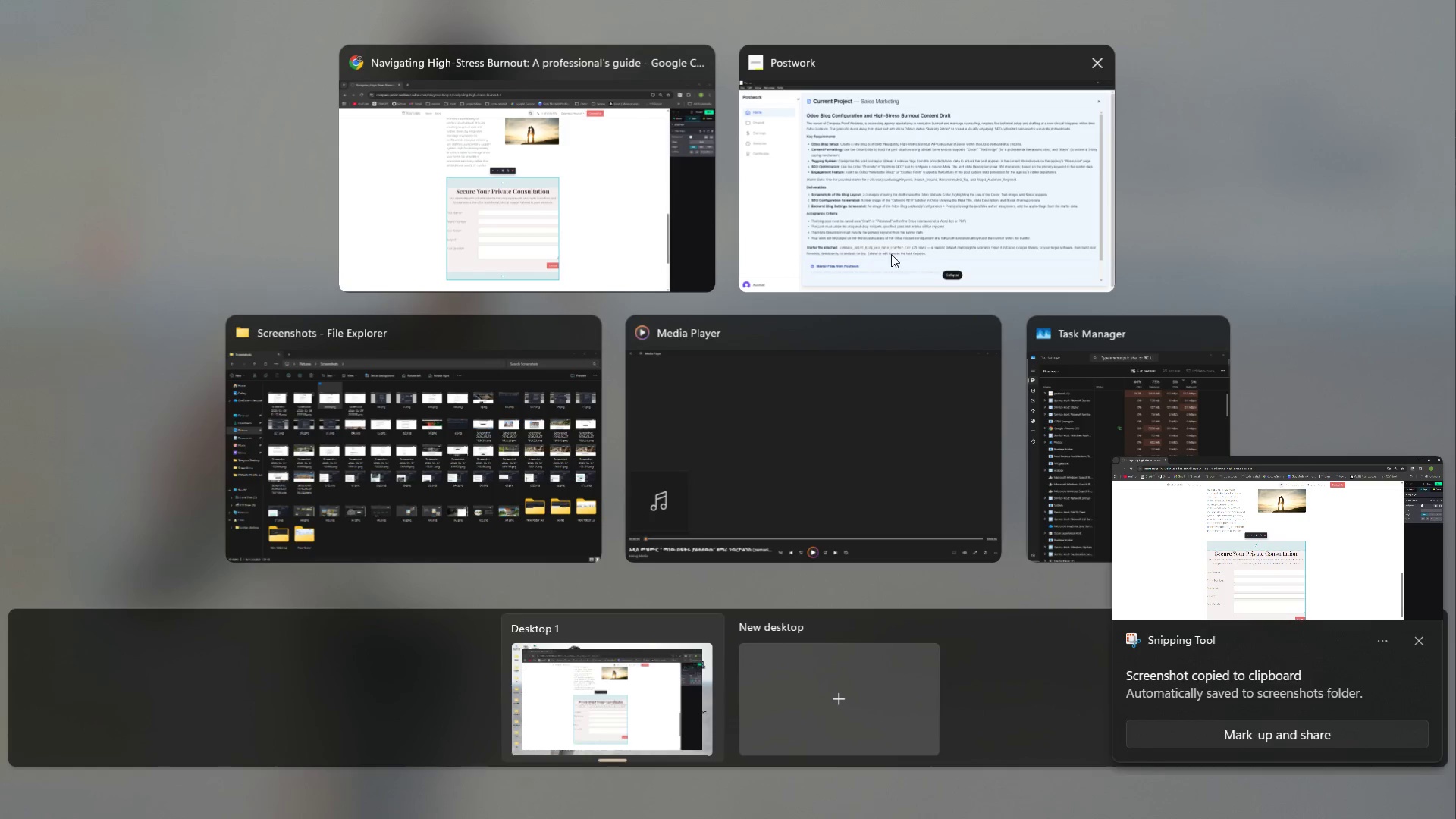 
wait(5.95)
 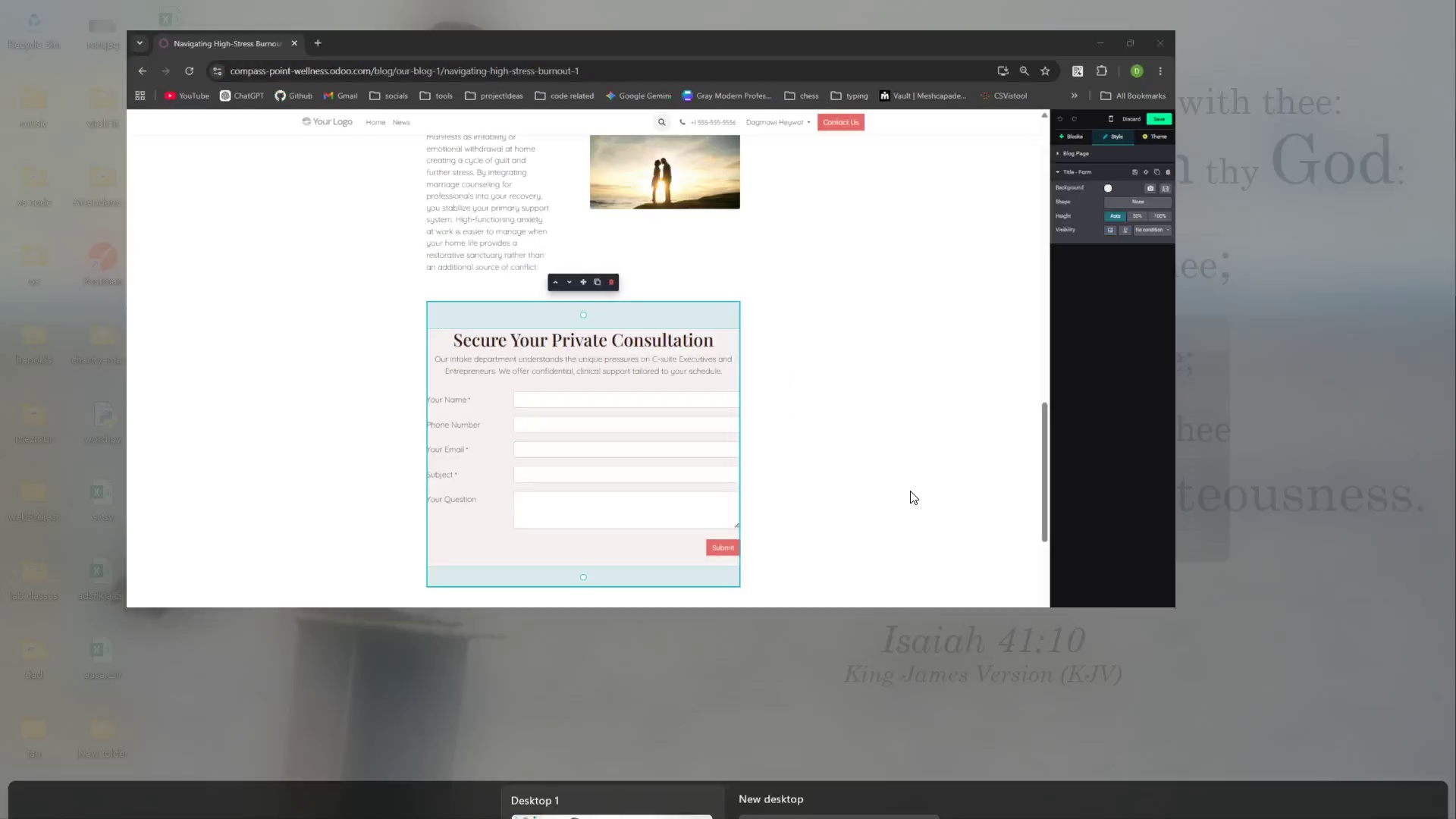 
left_click([1061, 208])
 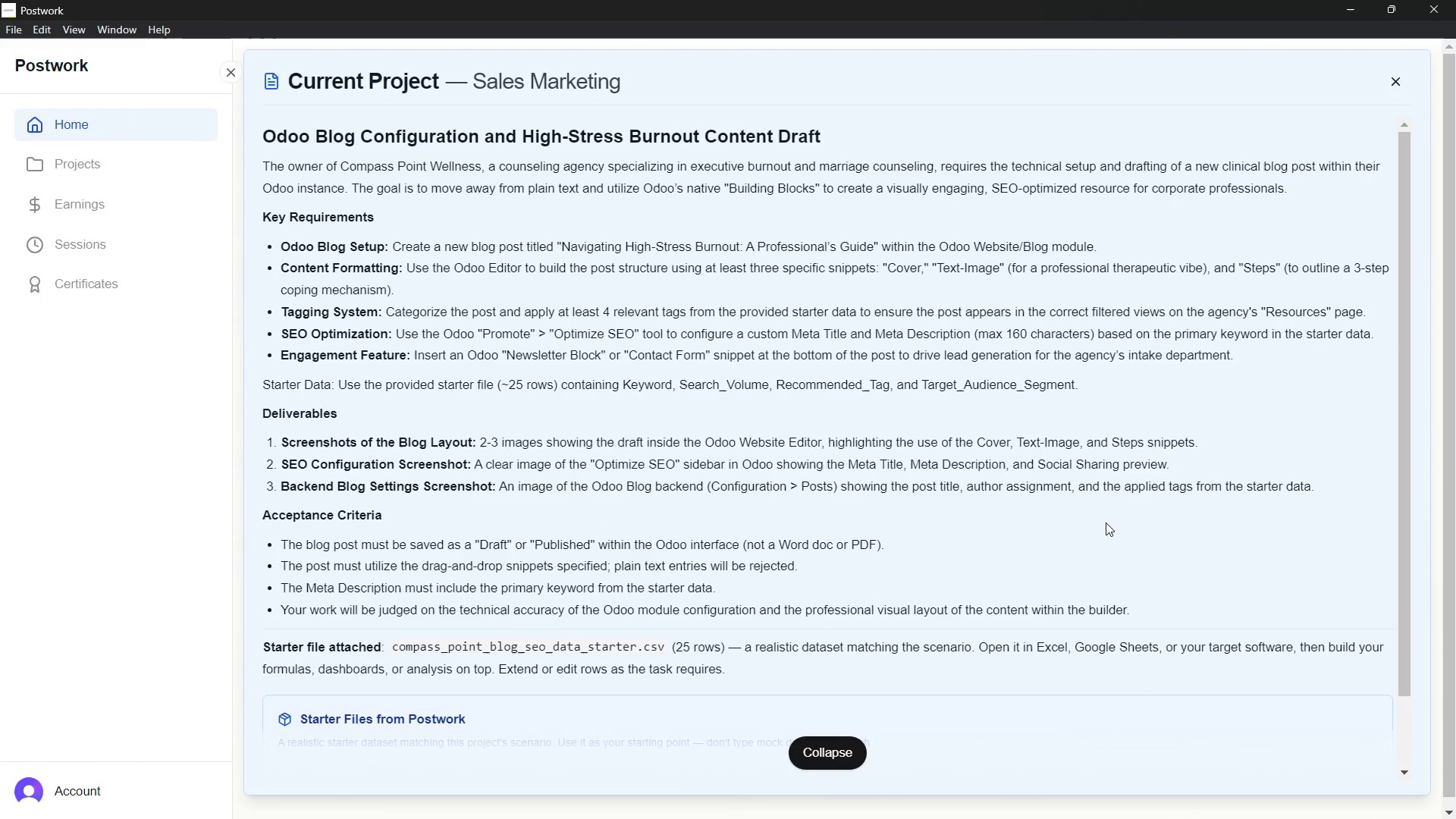 
wait(8.8)
 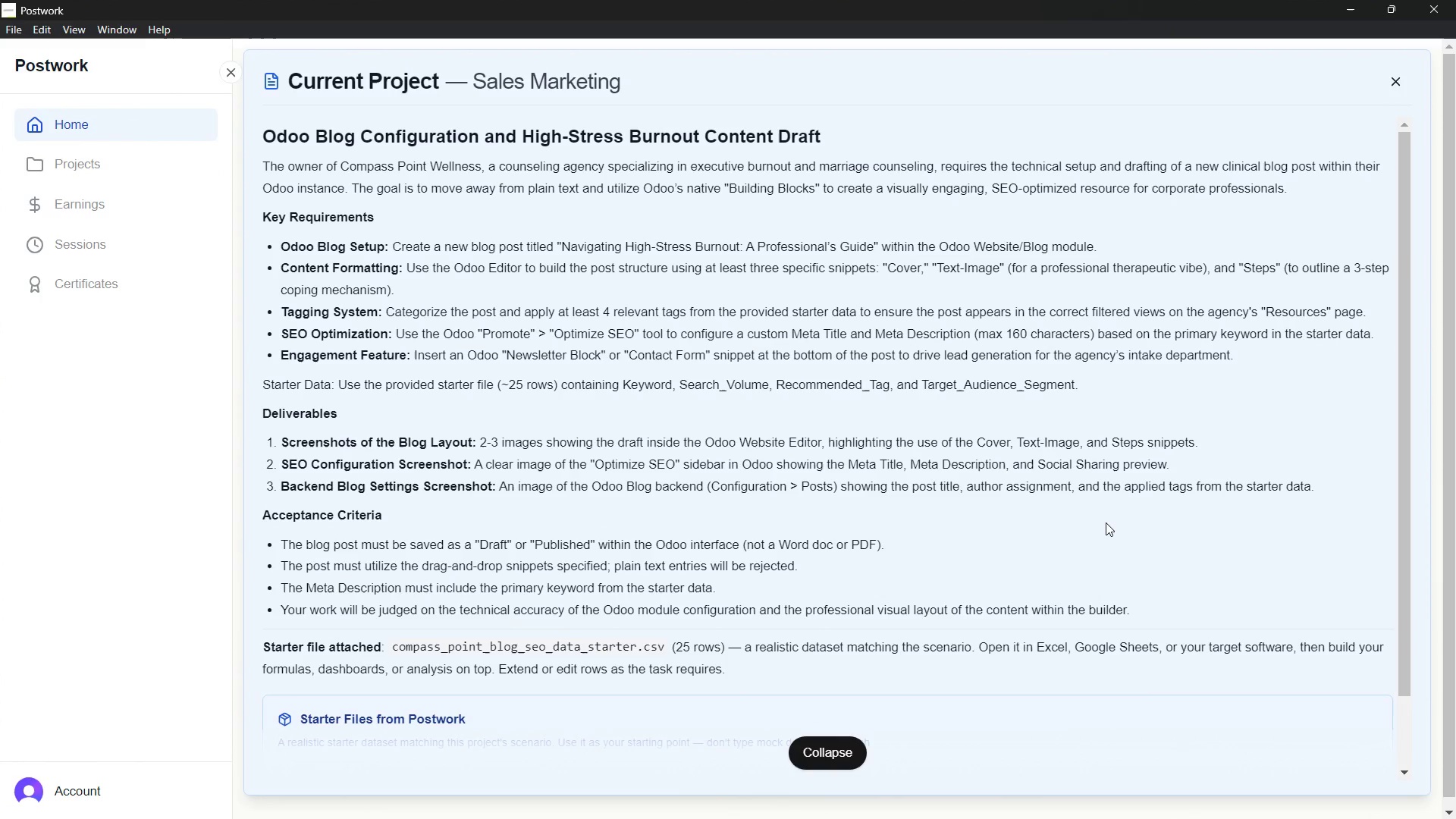 
left_click([909, 171])
 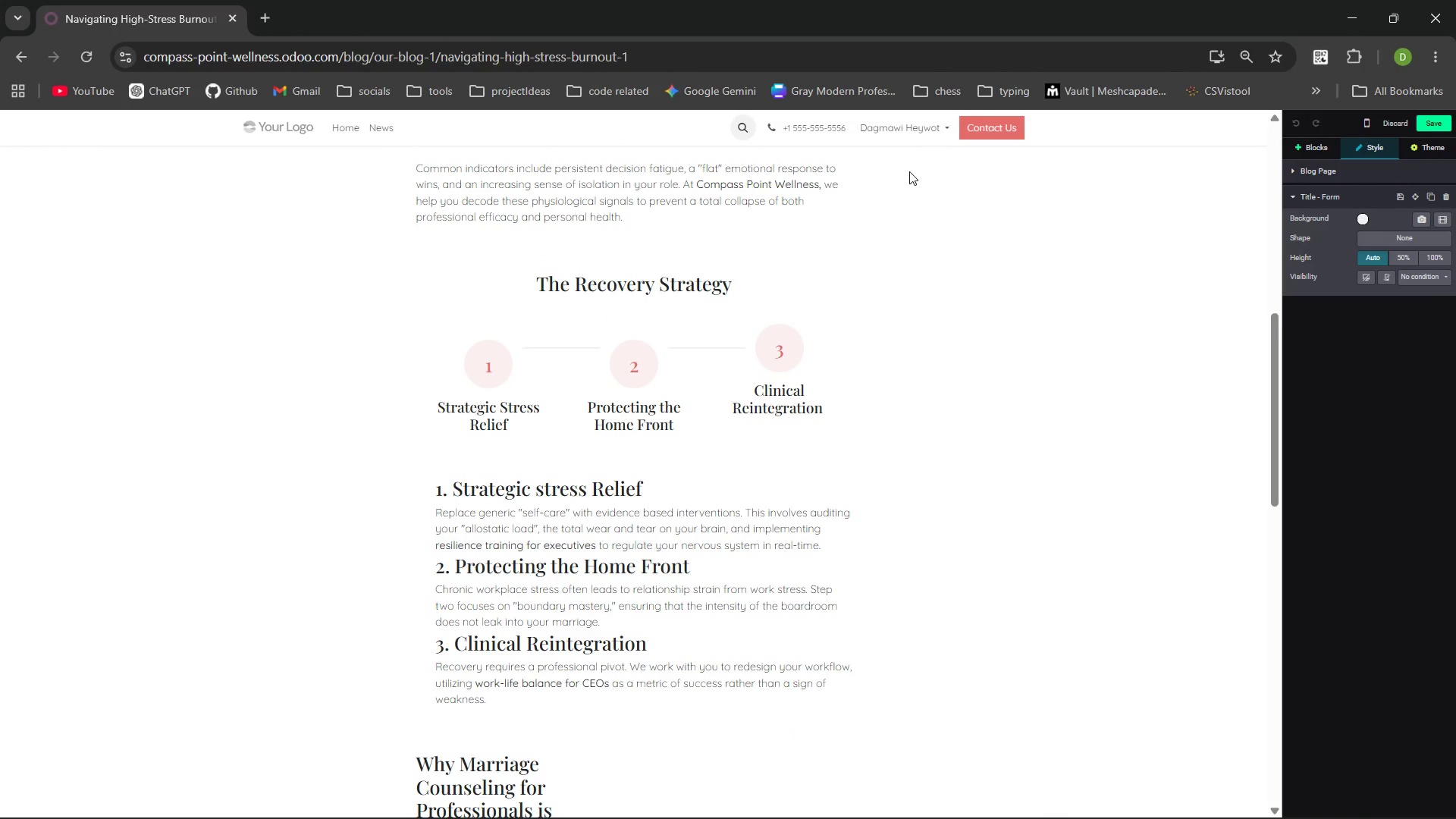 
left_click([704, 301])
 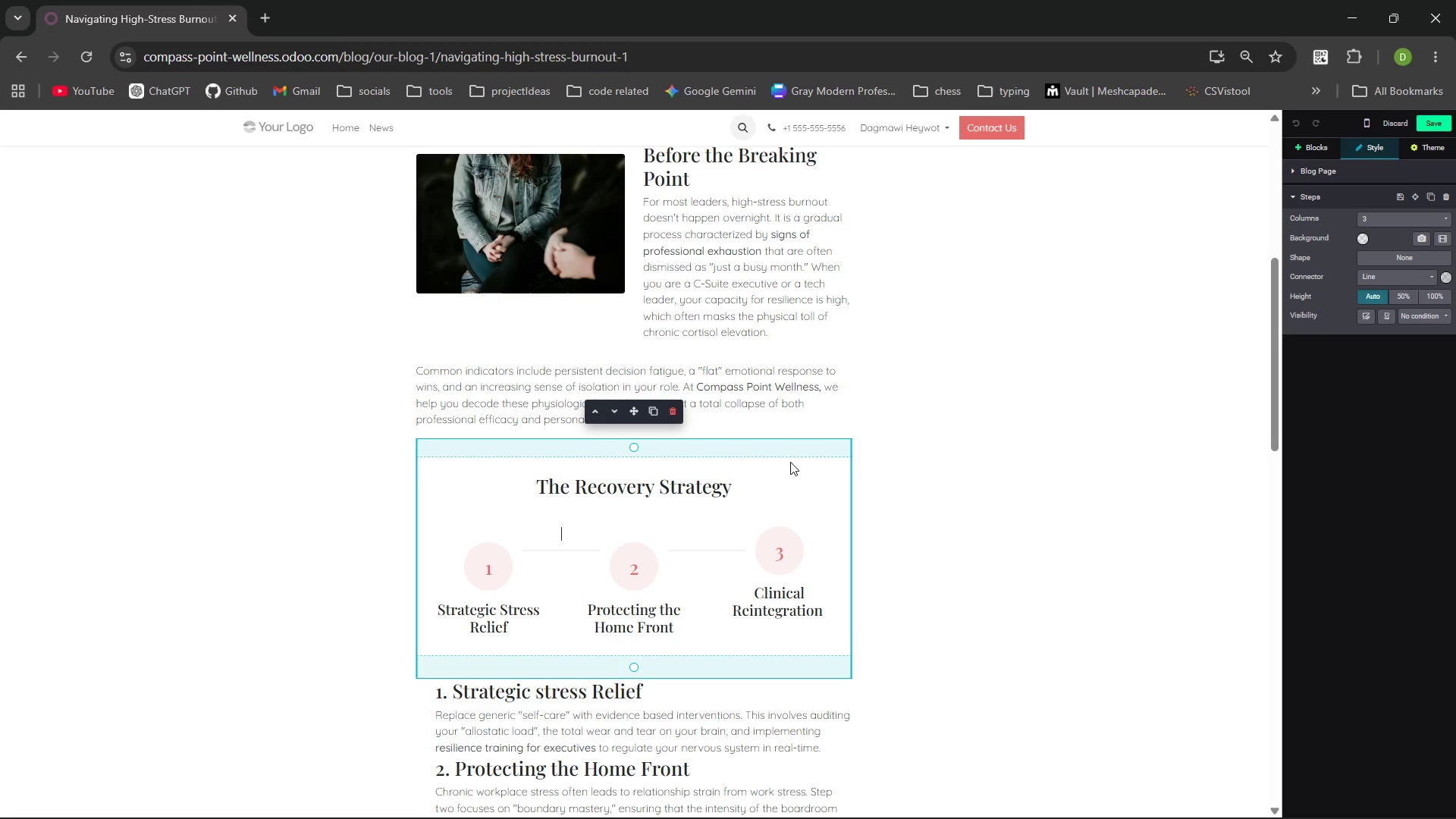 
wait(9.41)
 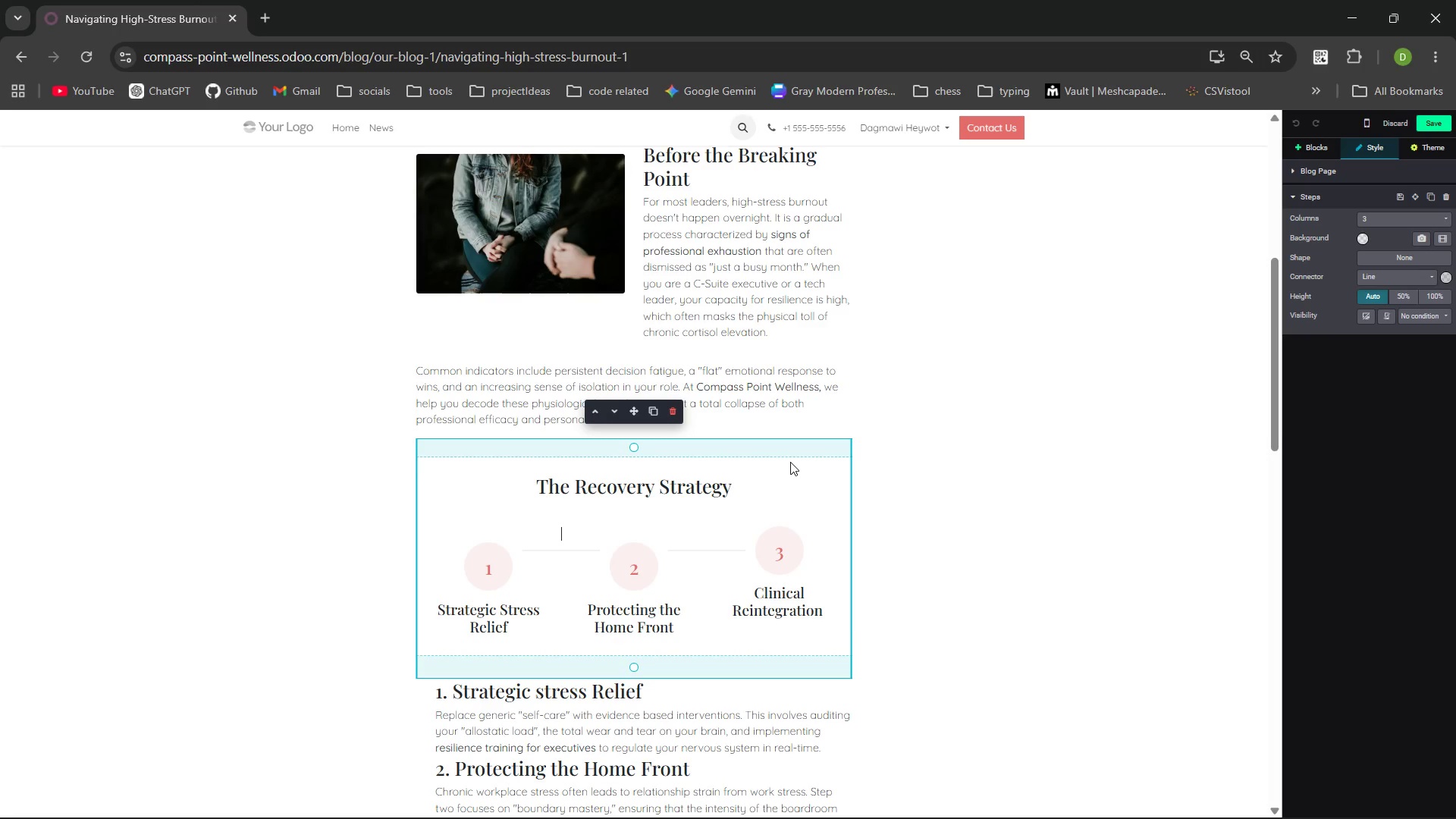 
key(PrintScreen)
 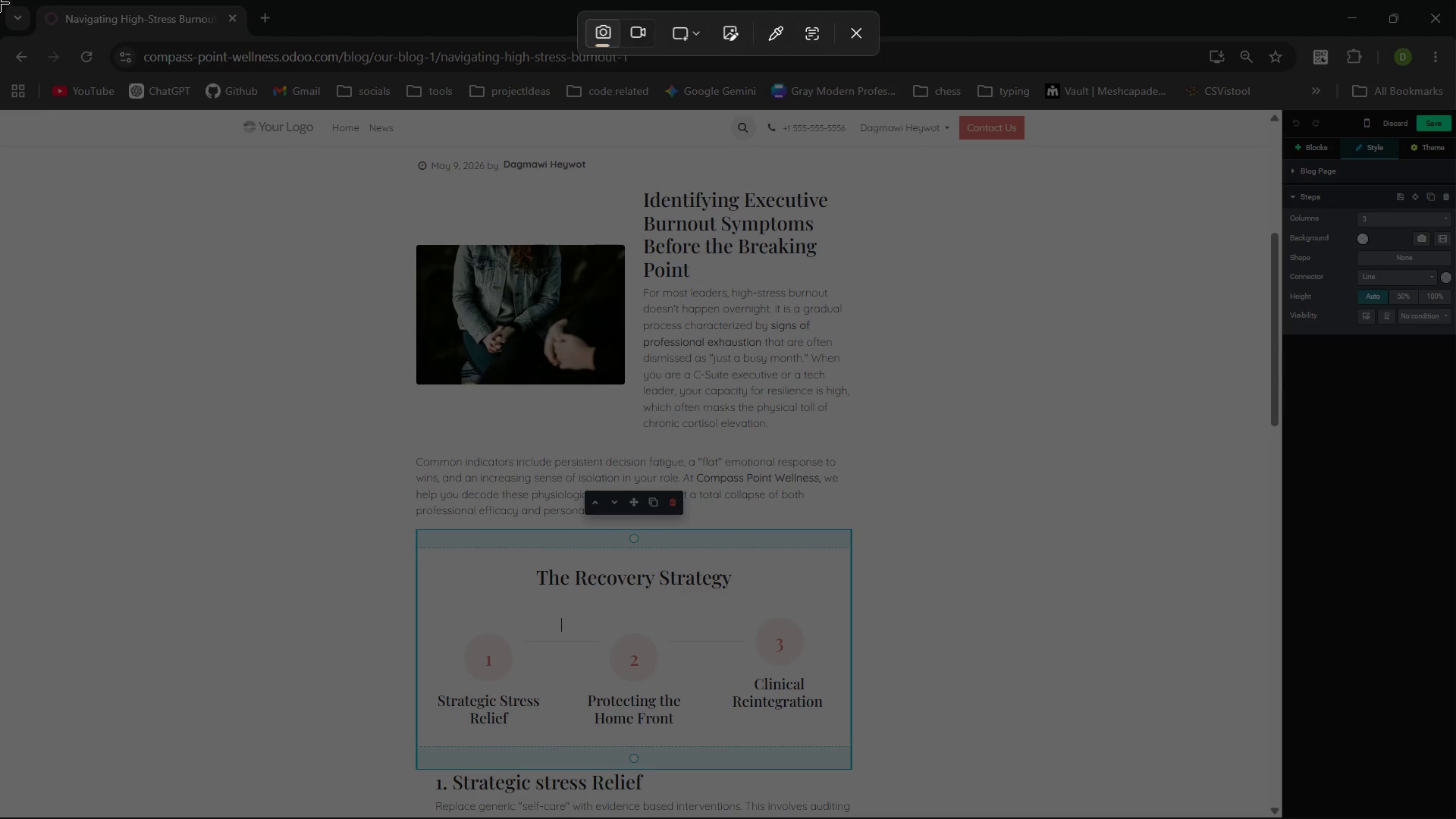 
left_click_drag(start_coordinate=[0, 0], to_coordinate=[1455, 818])
 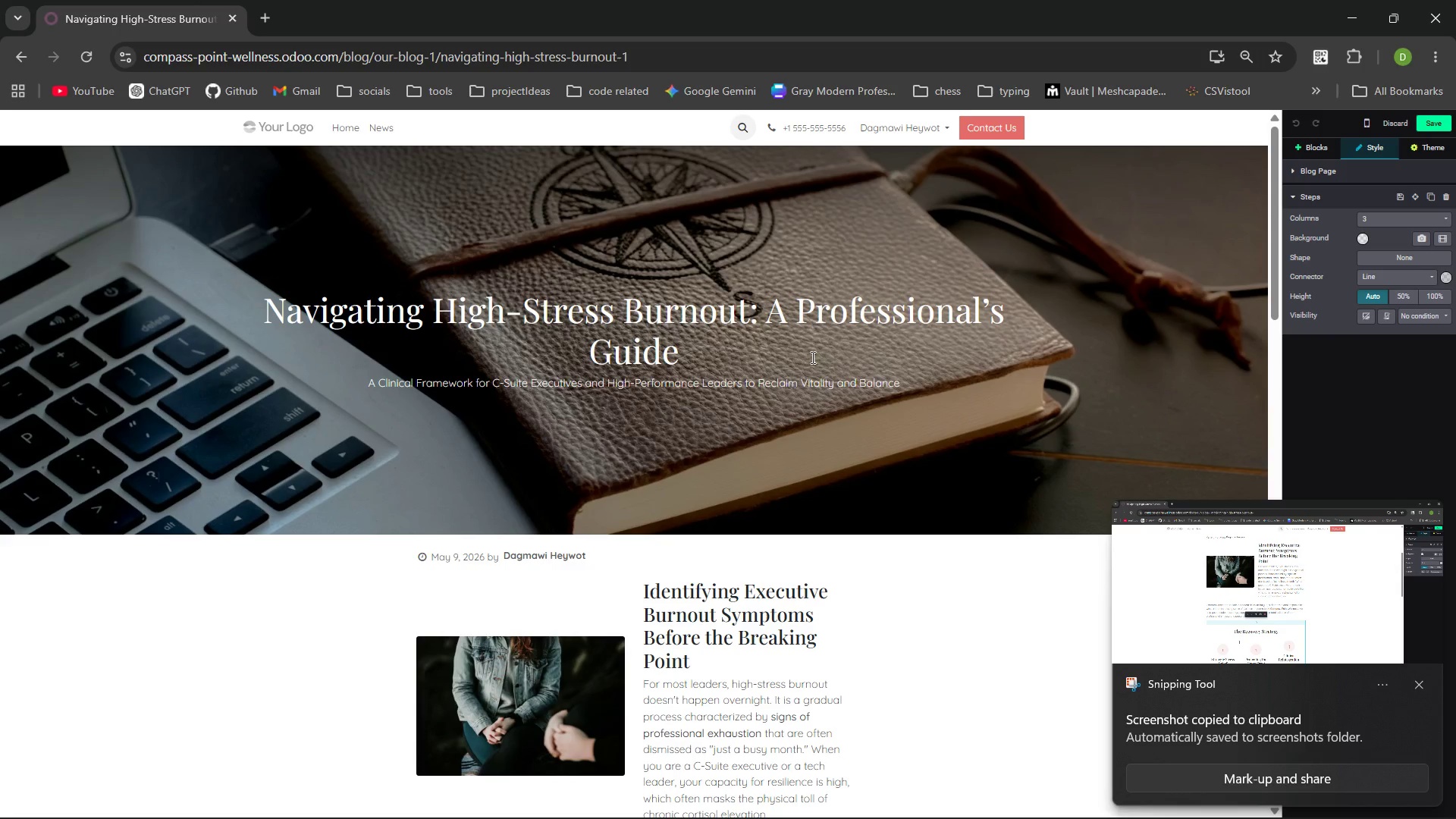 
wait(6.59)
 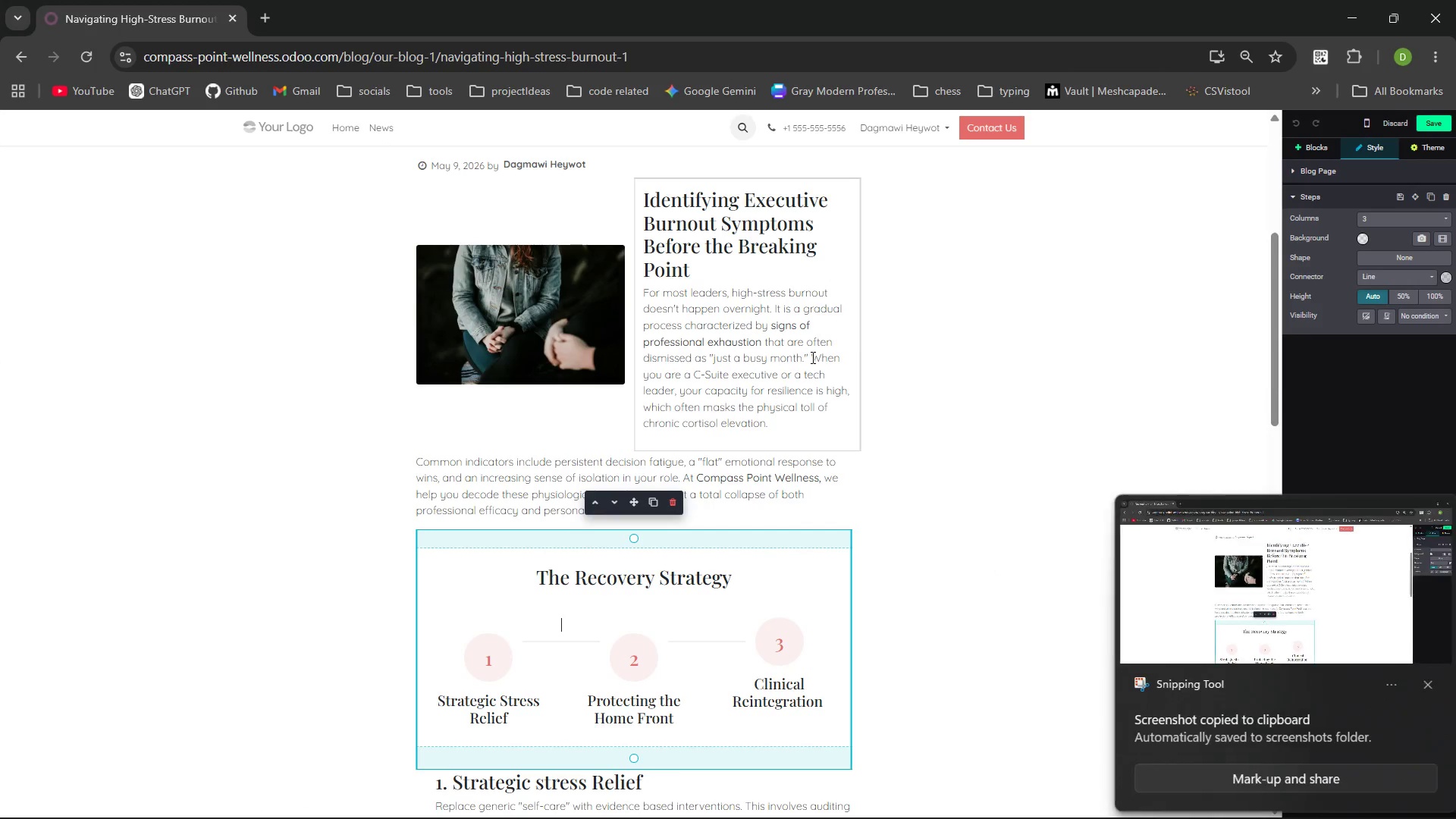 
left_click([605, 594])
 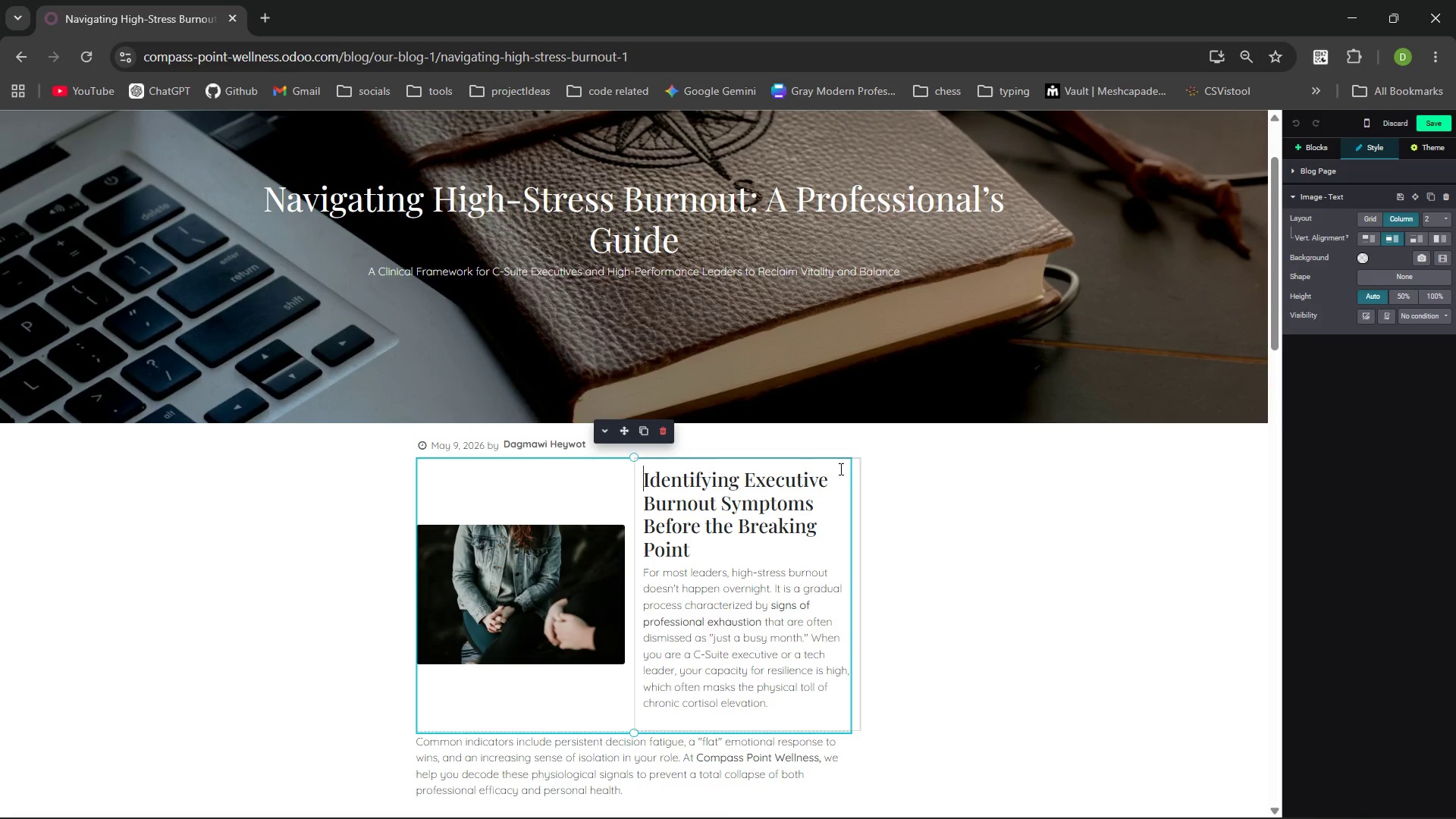 
wait(5.84)
 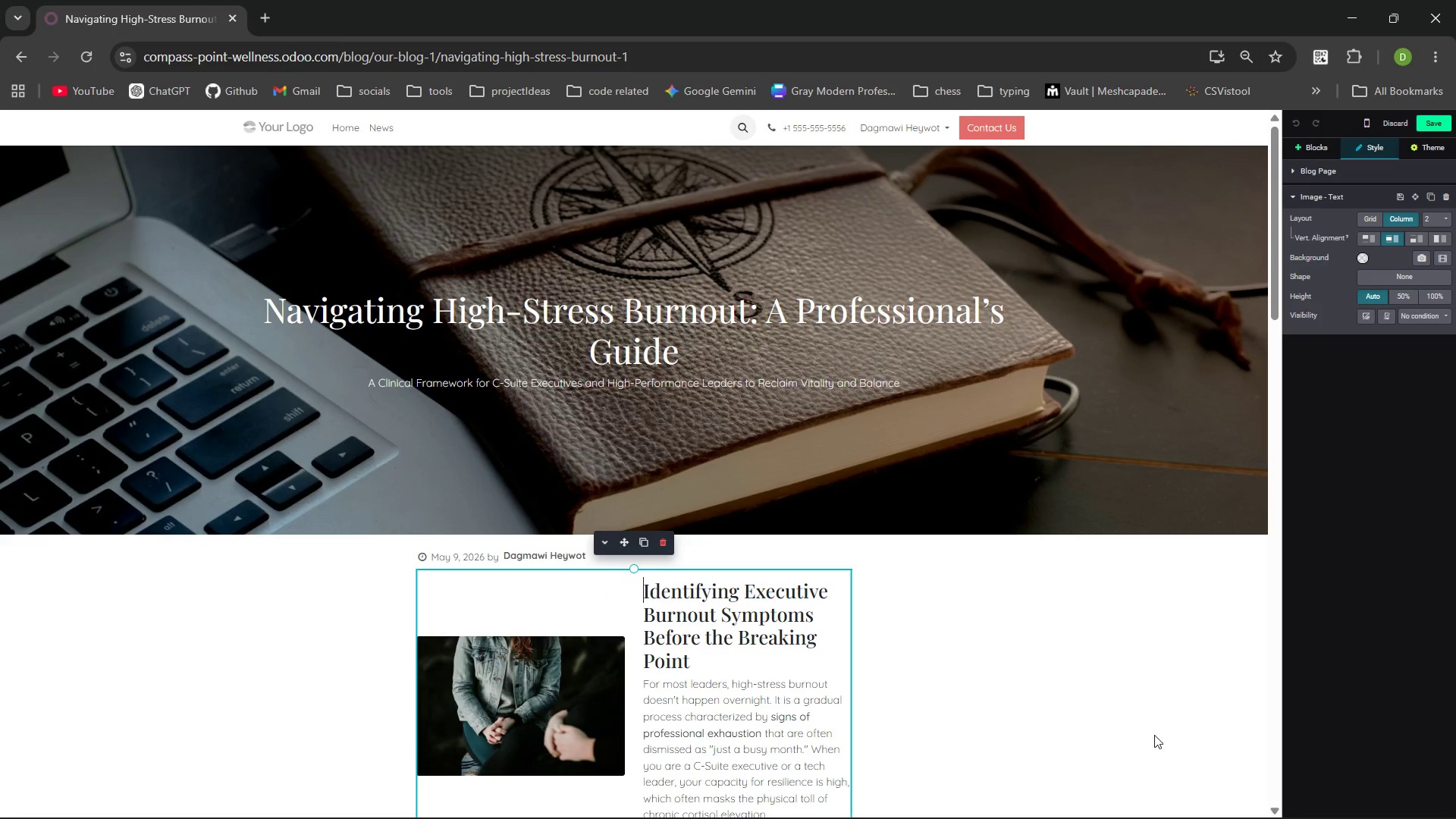 
key(PrintScreen)
 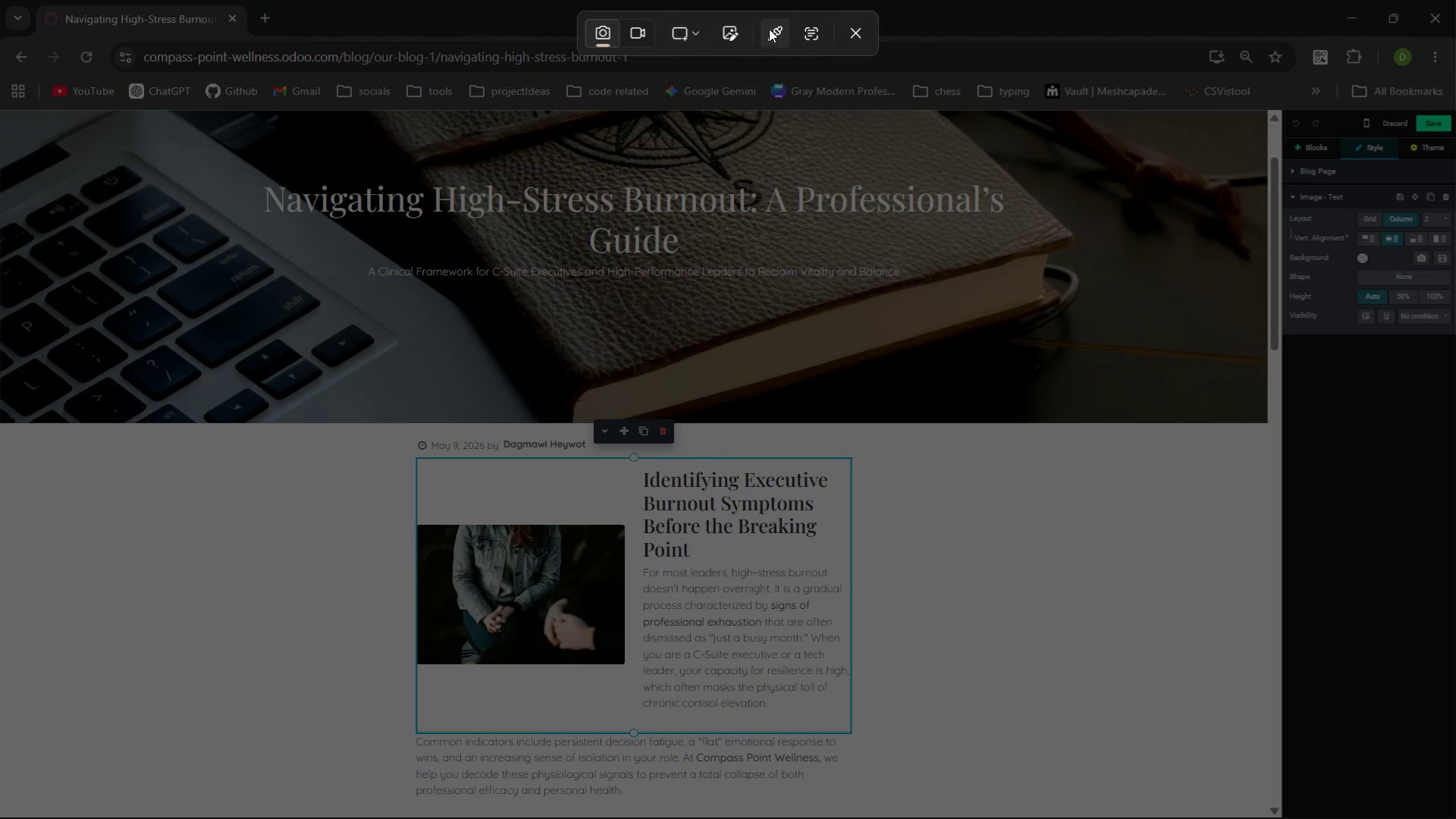 
left_click([858, 23])
 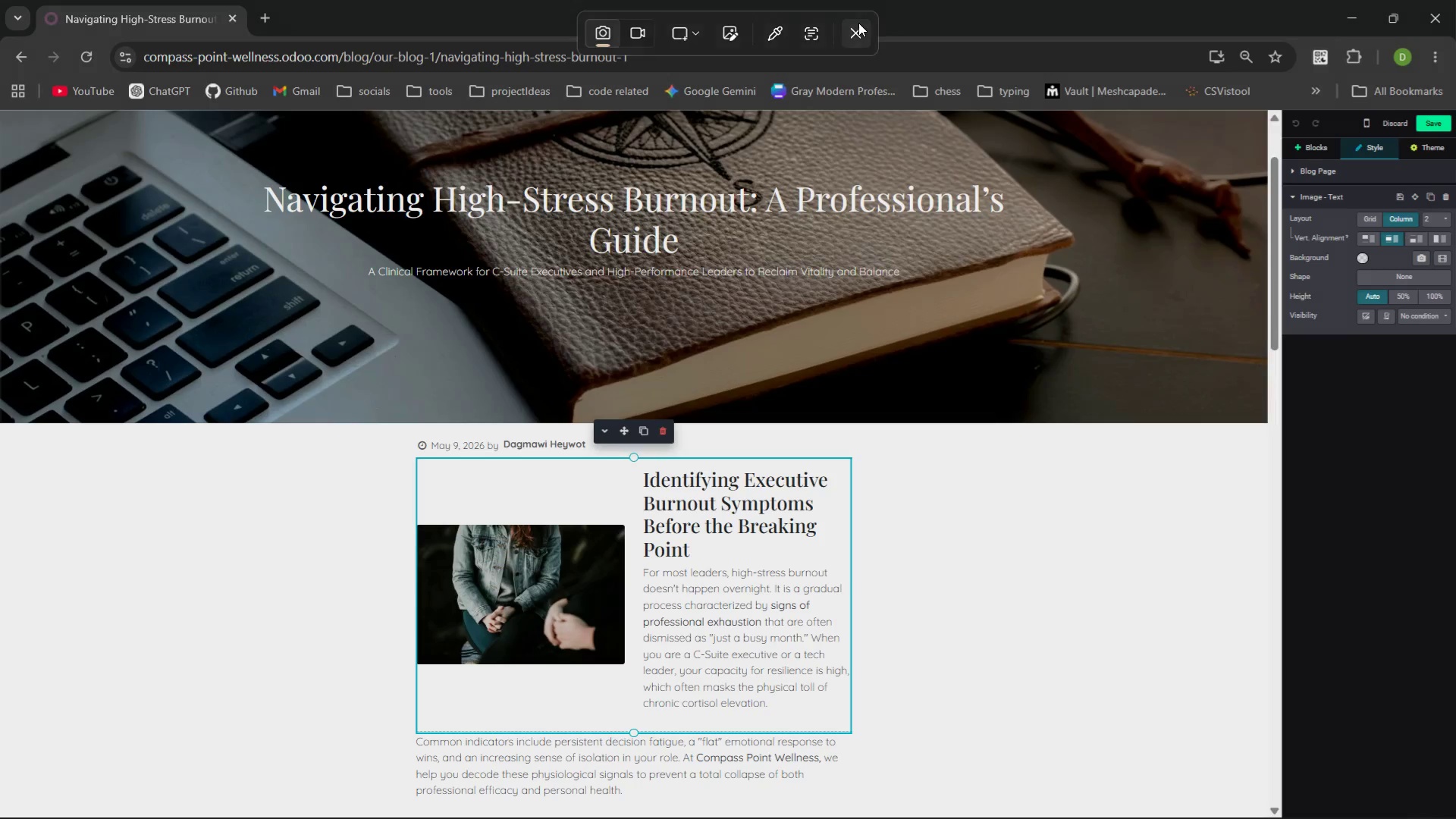 
key(Control+ControlLeft)
 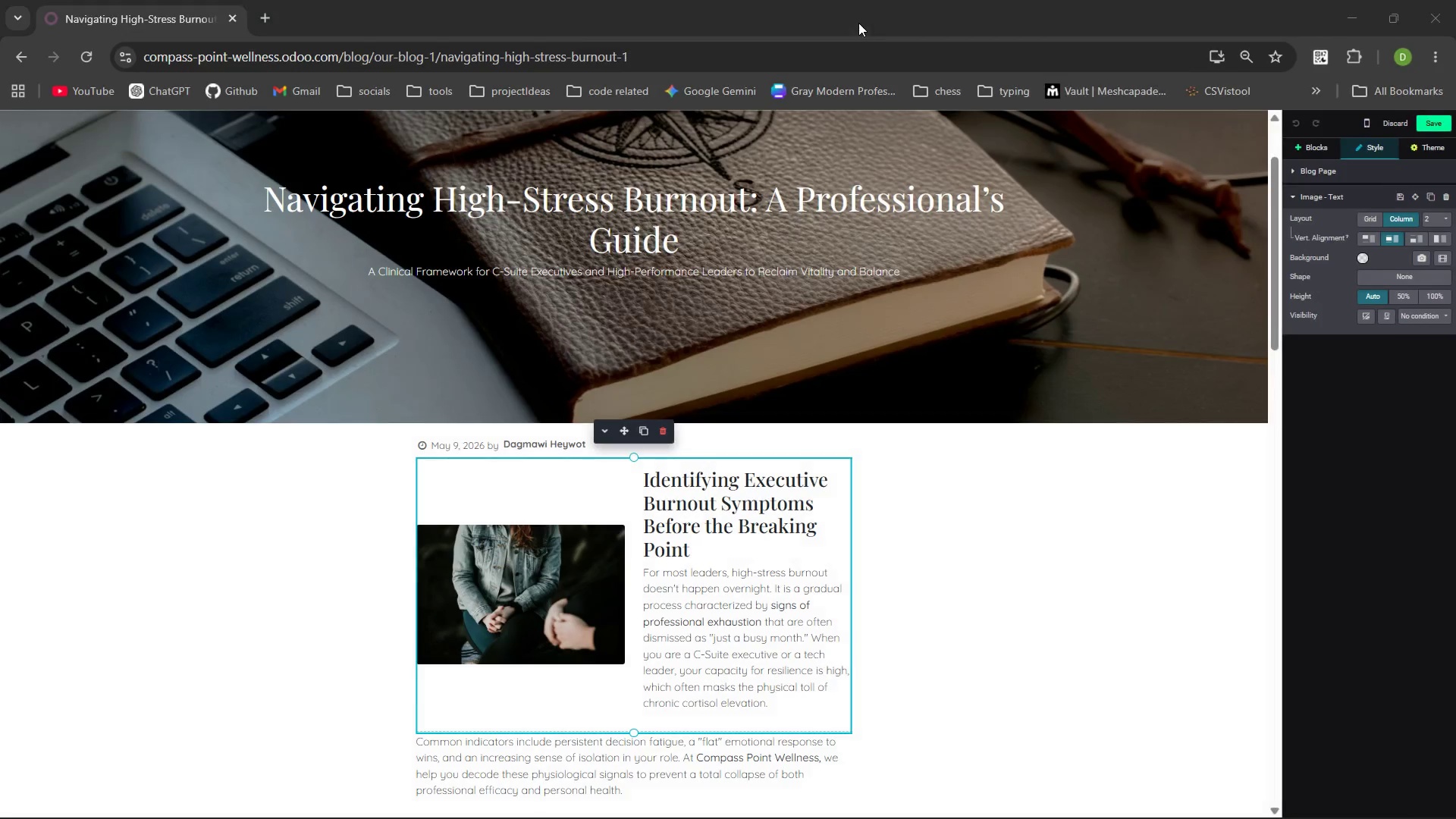 
key(Control+Equal)
 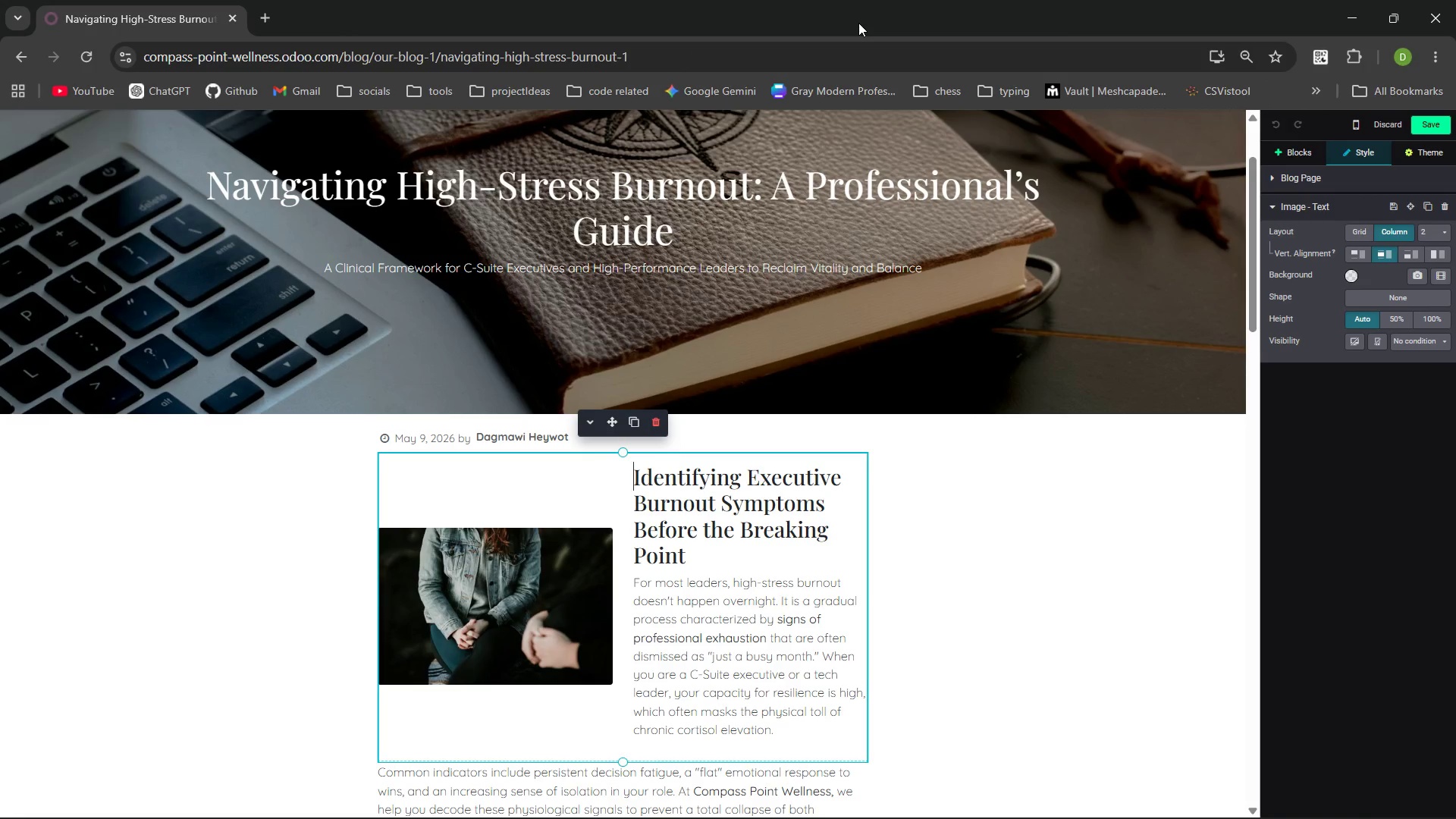 
left_click([1009, 285])
 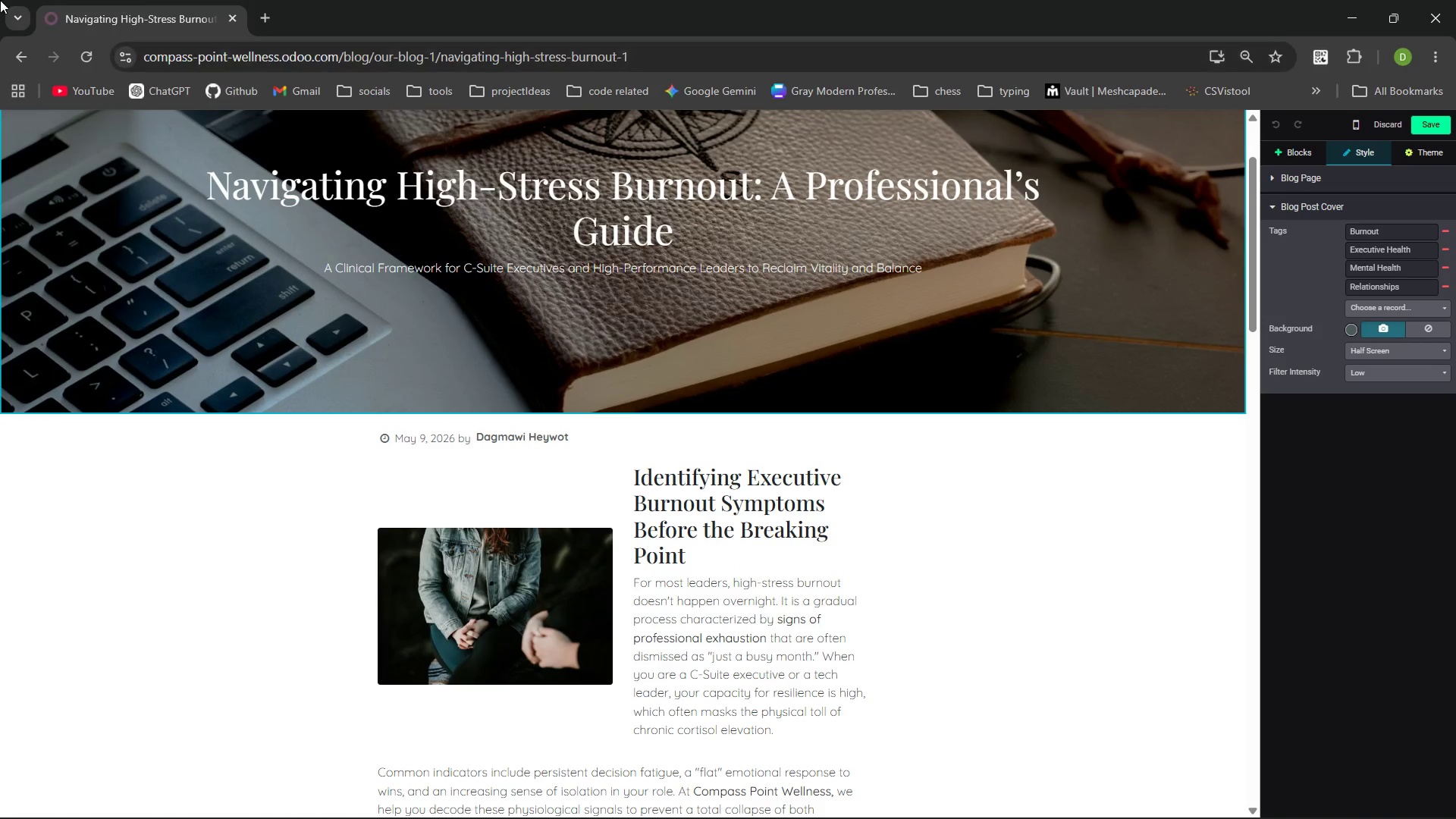 
key(PrintScreen)
 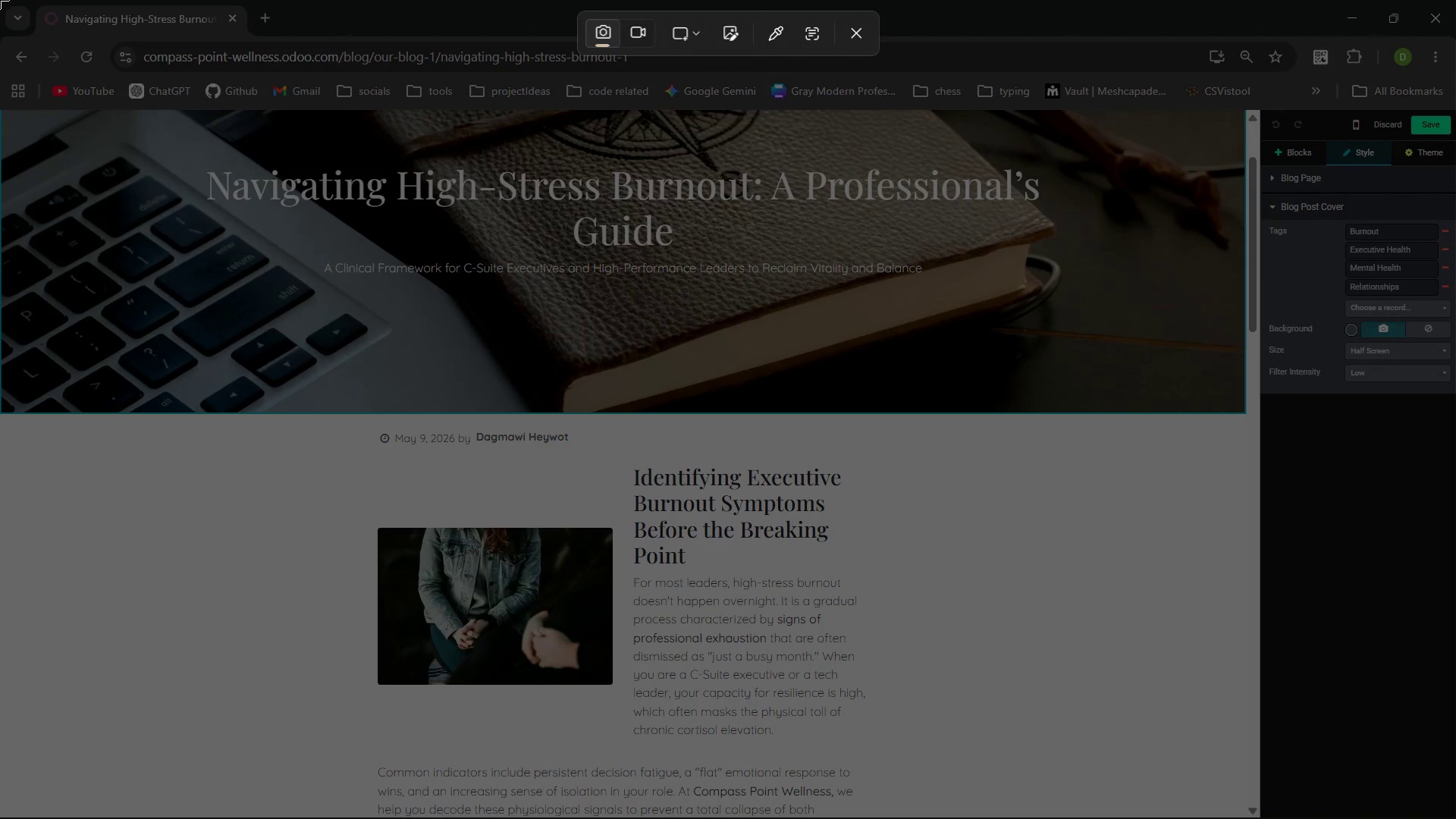 
left_click_drag(start_coordinate=[0, 0], to_coordinate=[1455, 818])
 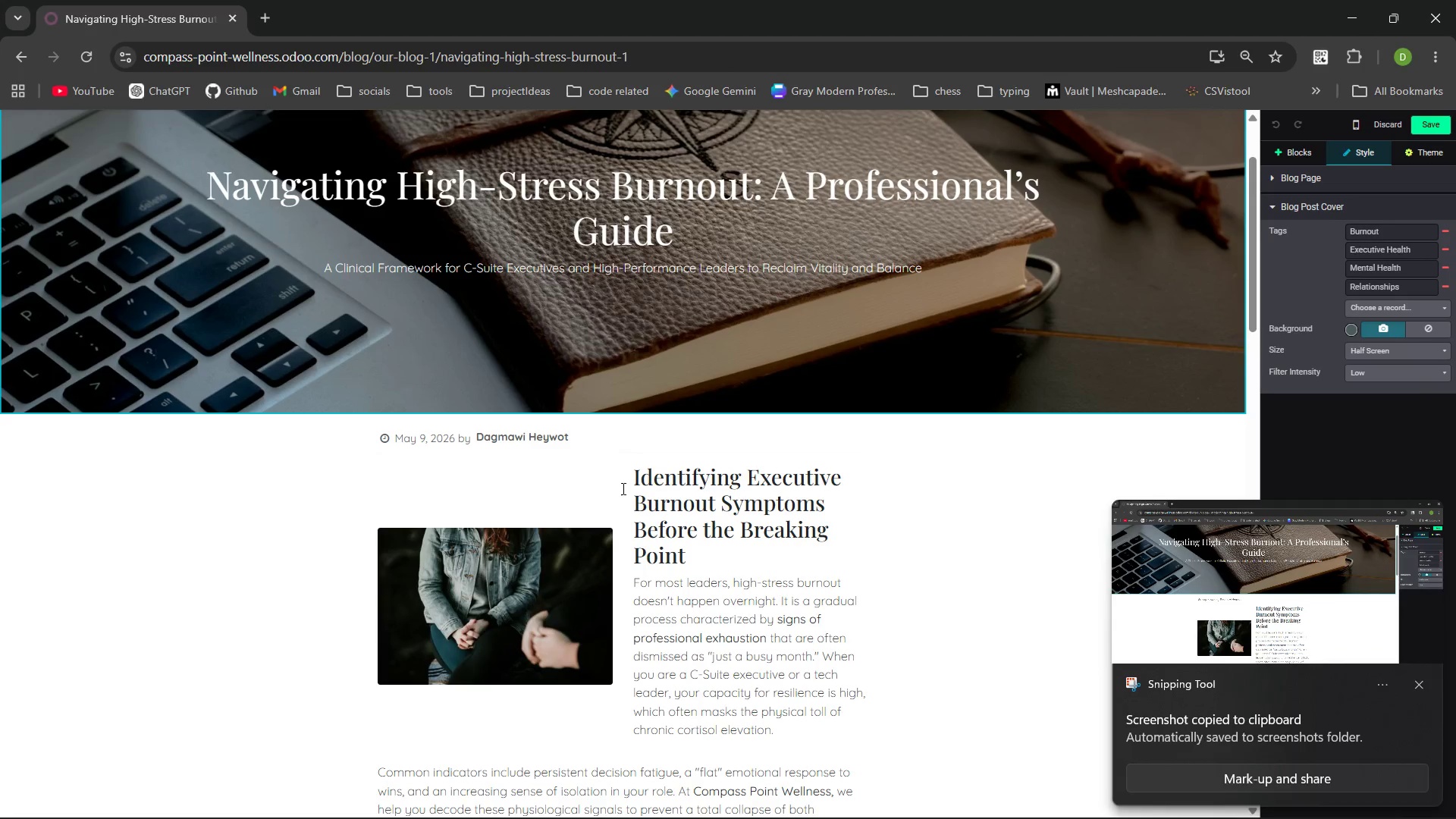 
left_click([604, 468])
 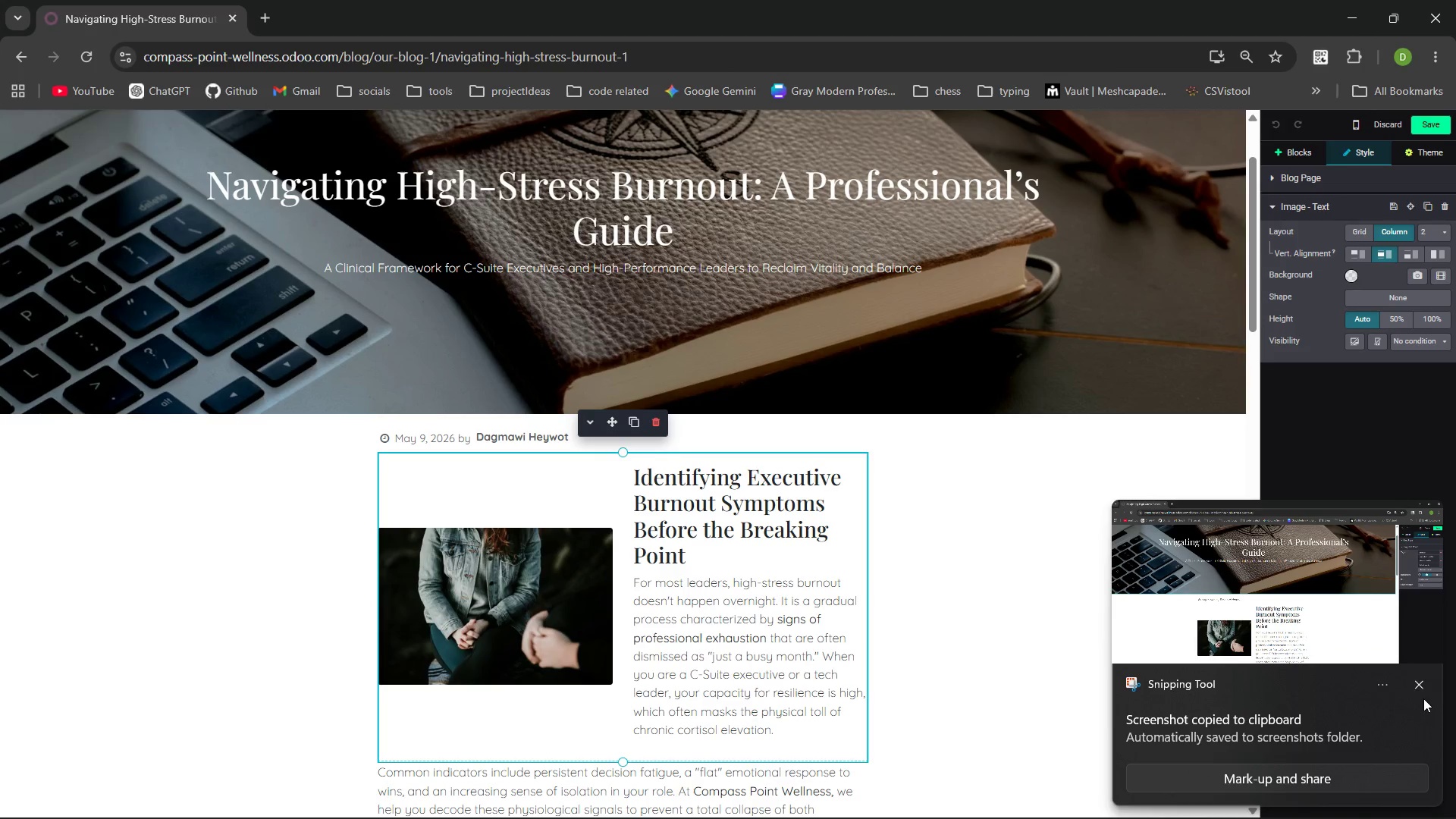 
left_click([1424, 686])
 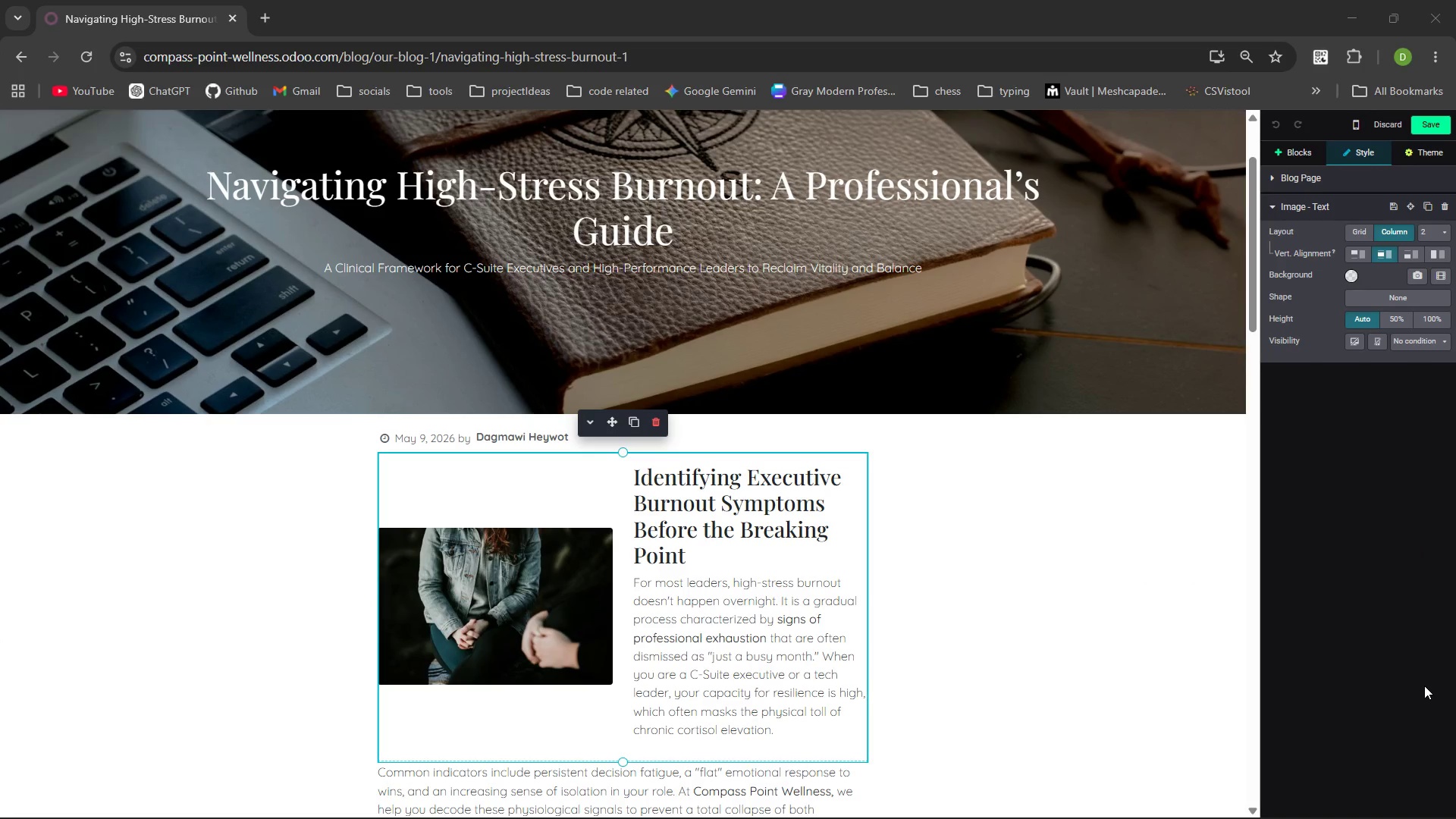 
key(PrintScreen)
 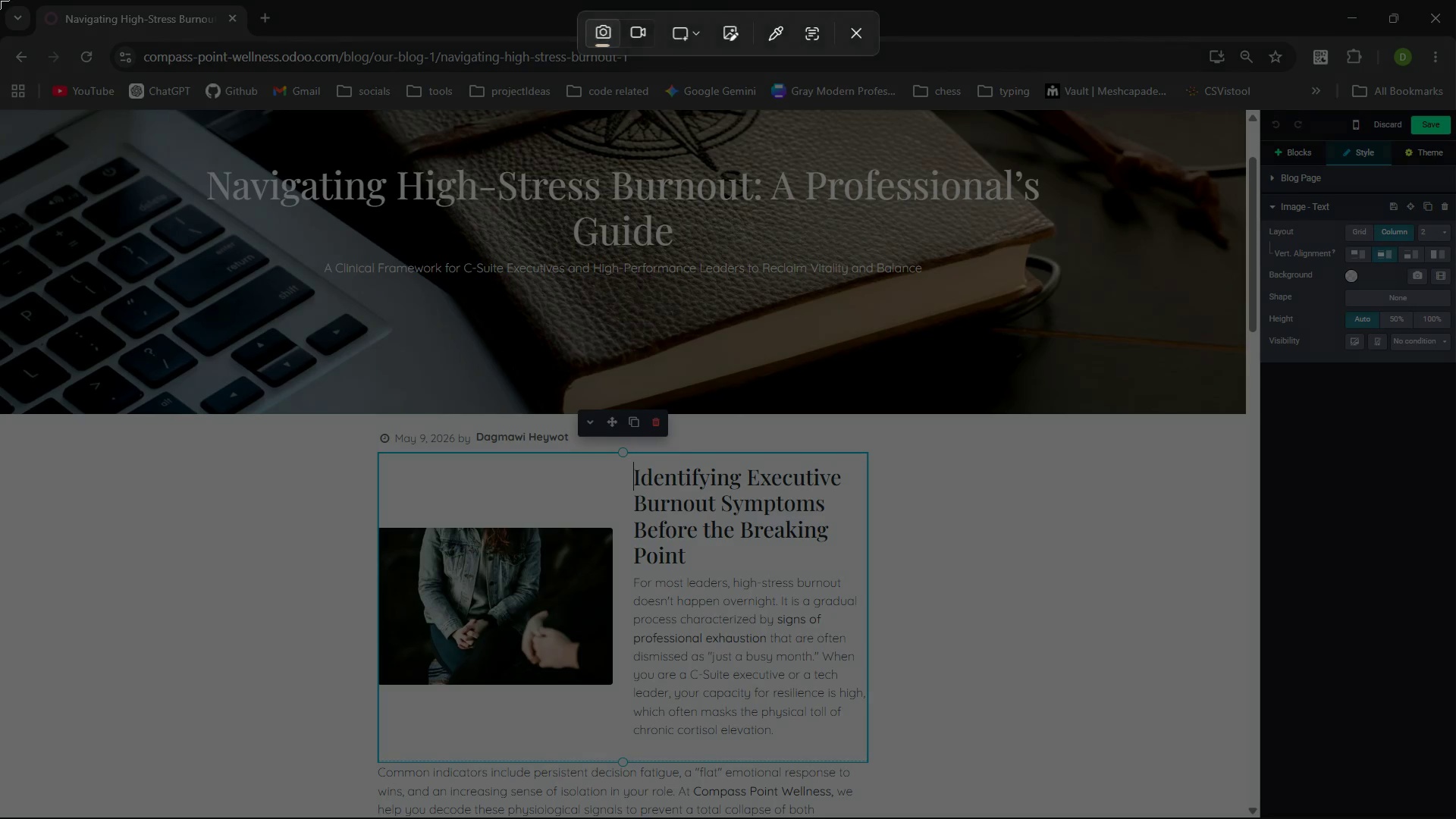 
left_click_drag(start_coordinate=[0, 0], to_coordinate=[1455, 818])
 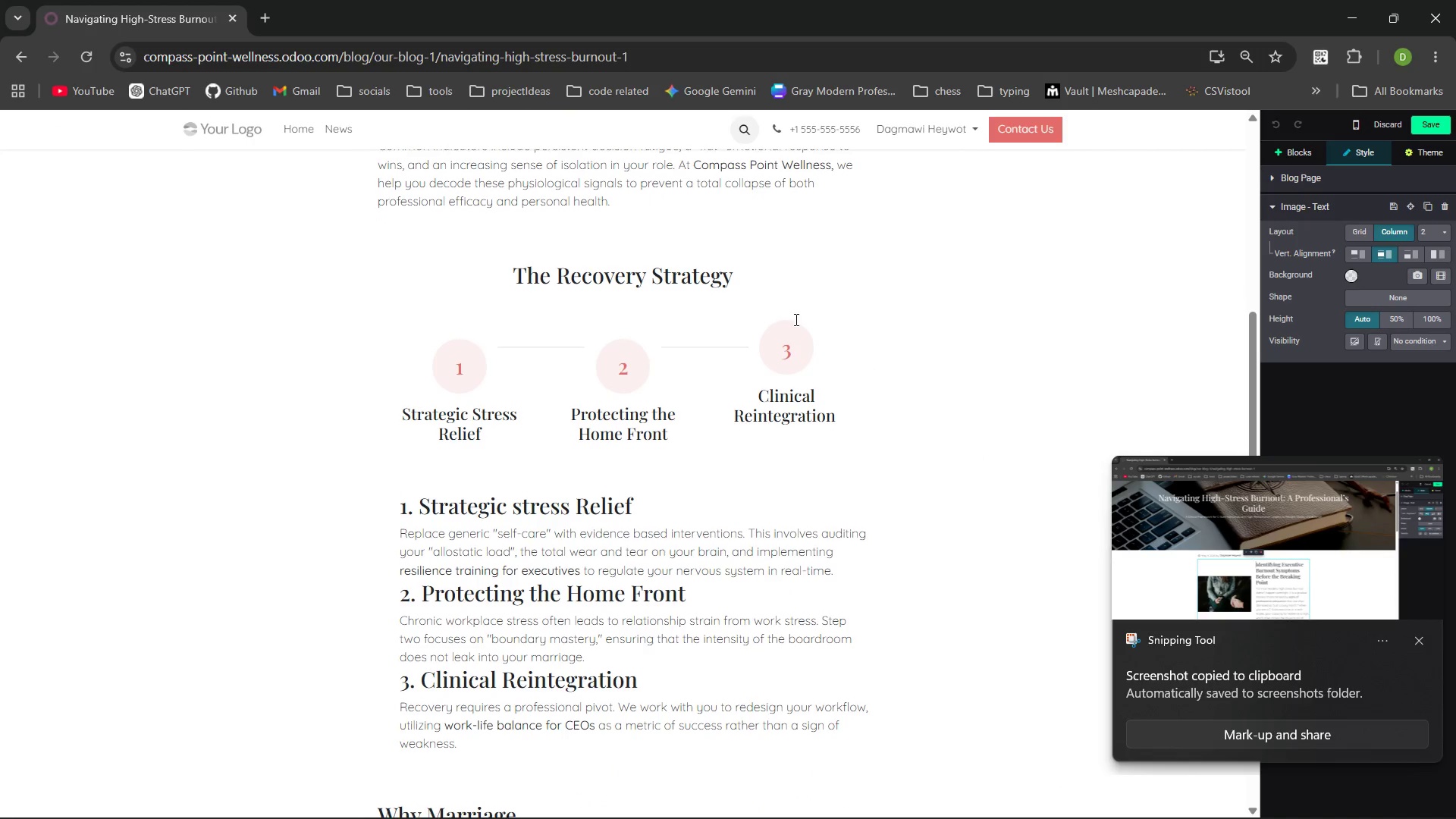 
left_click([775, 253])
 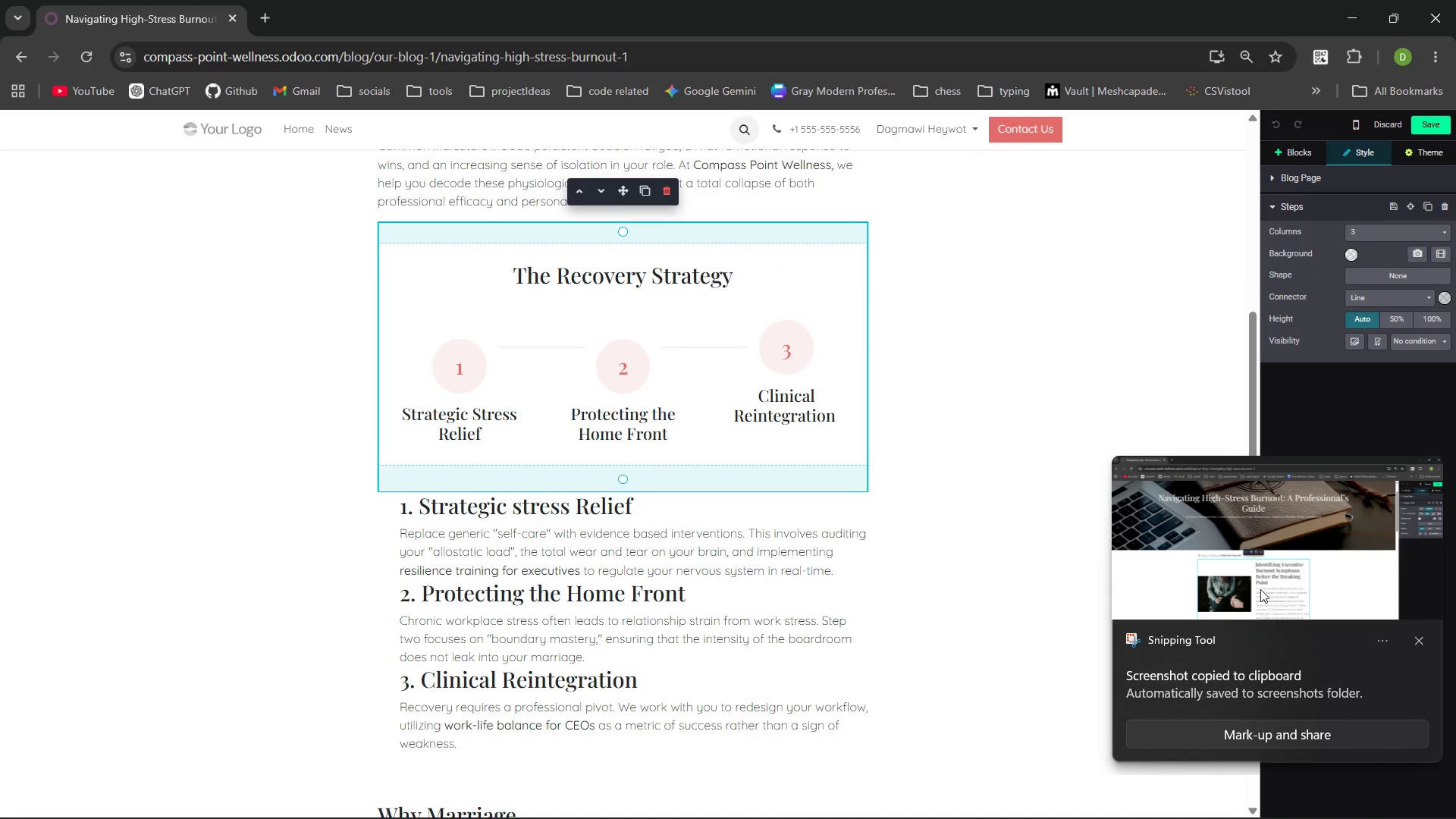 
left_click([1423, 638])
 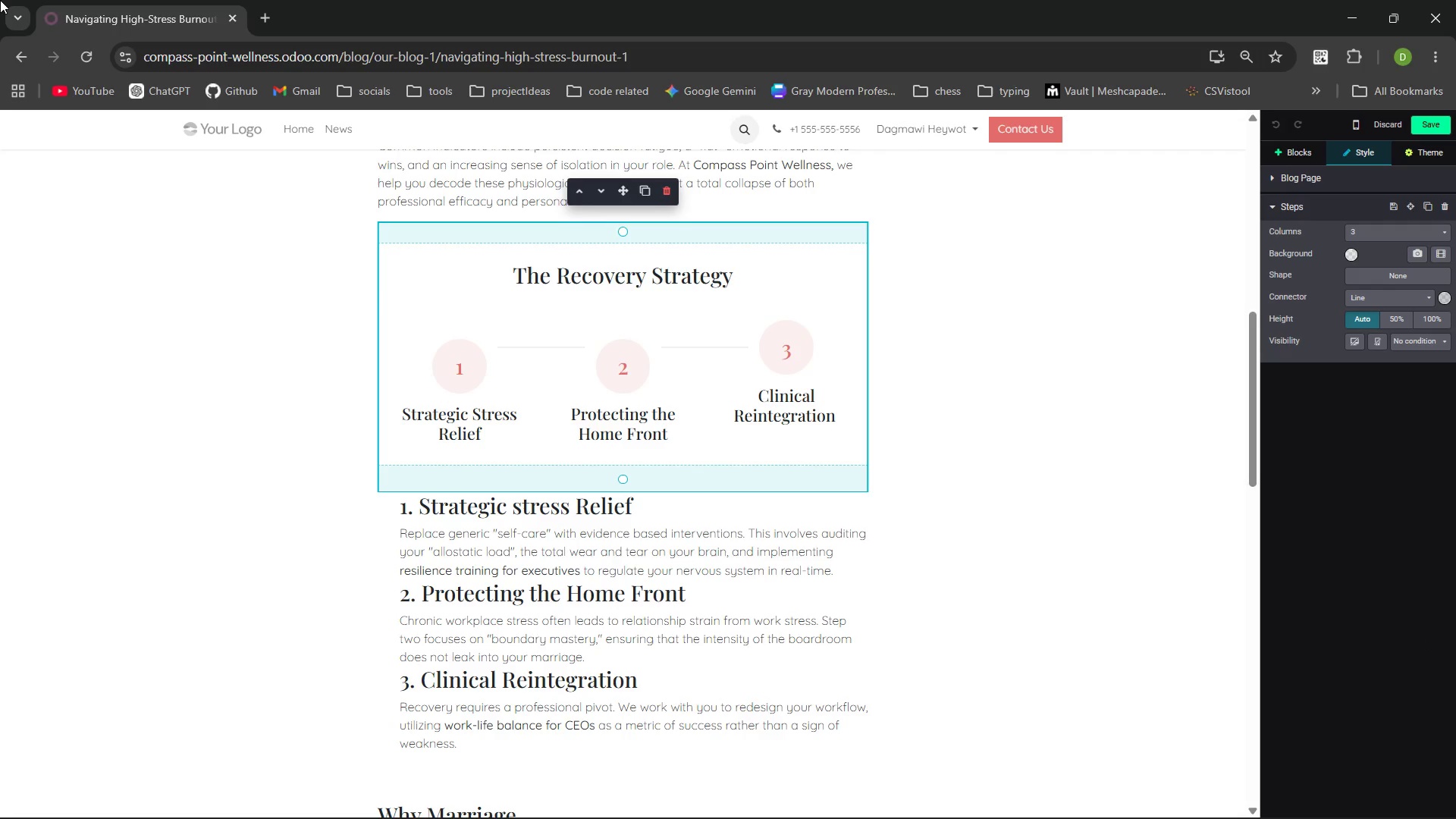 
key(PrintScreen)
 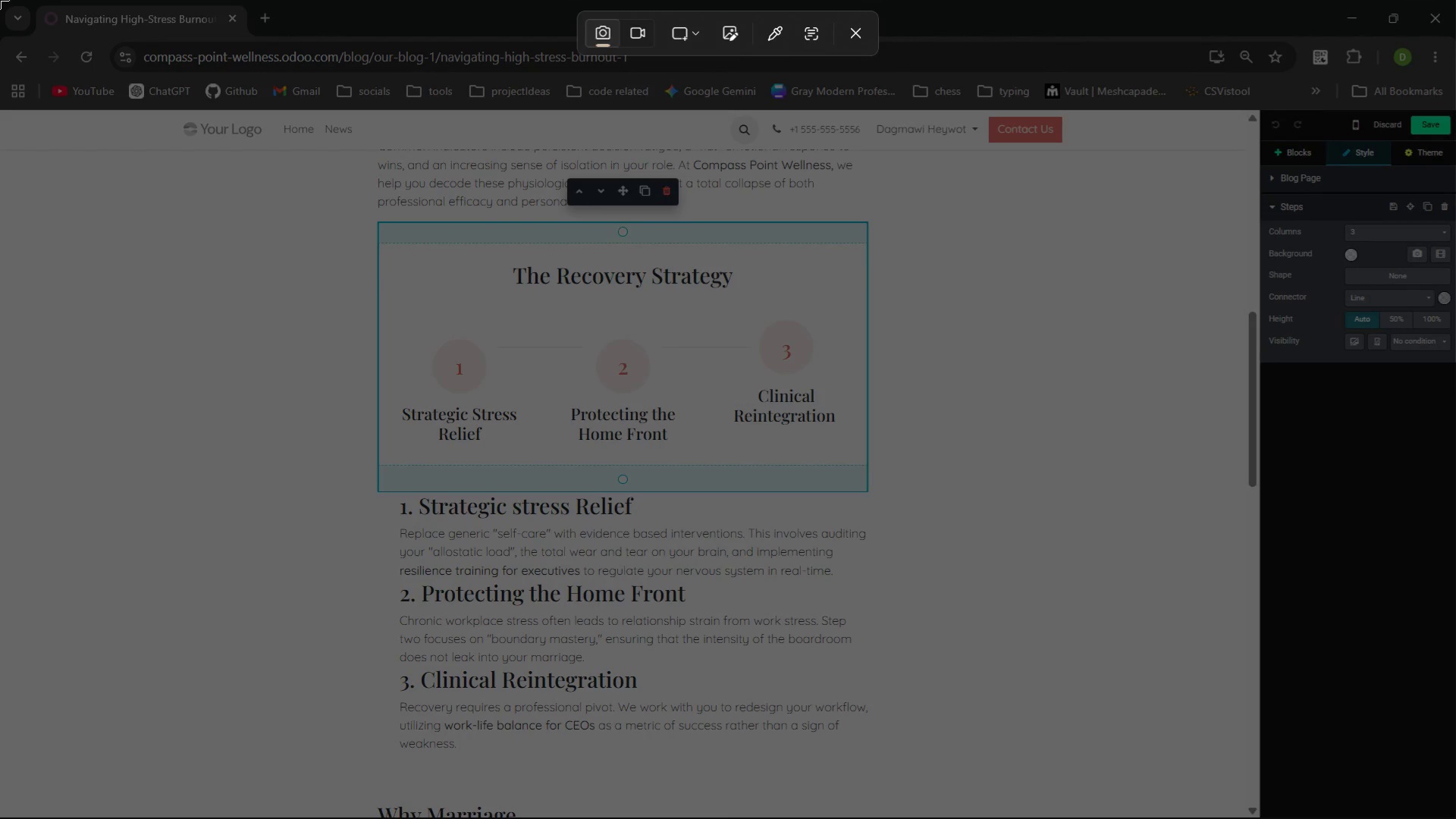 
left_click_drag(start_coordinate=[0, 0], to_coordinate=[1455, 818])
 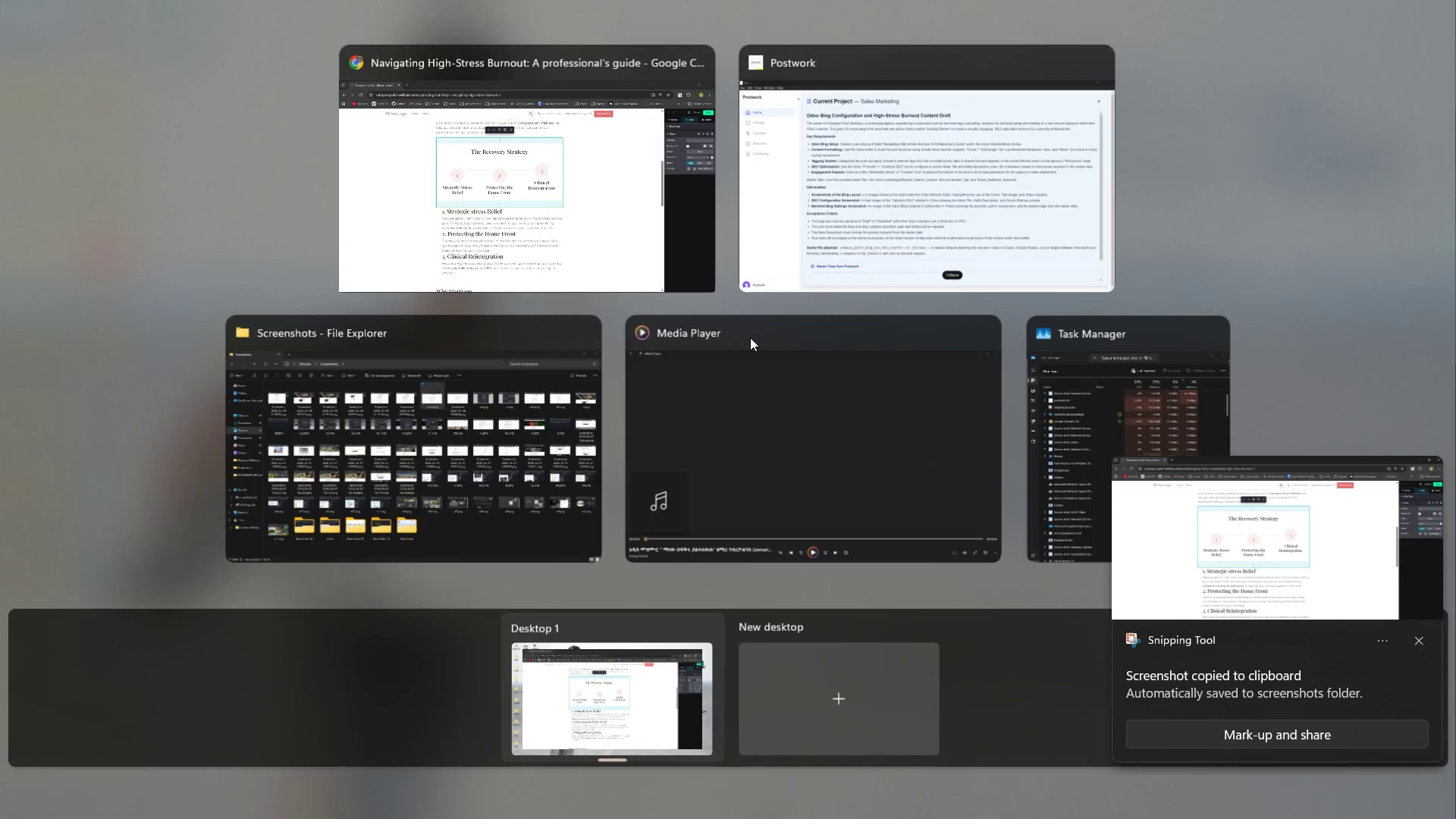 
left_click([949, 224])
 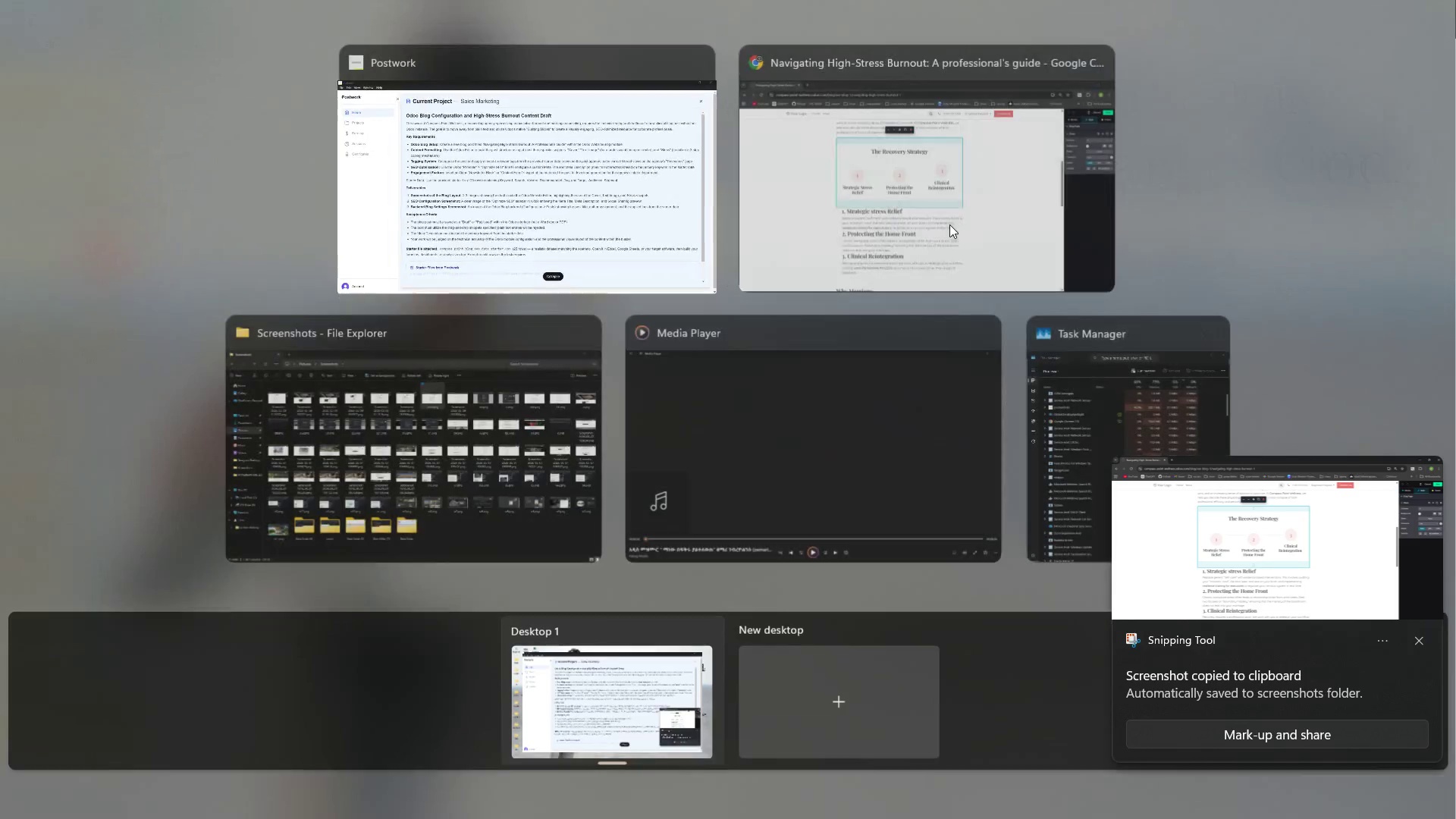 
left_click([372, 396])
 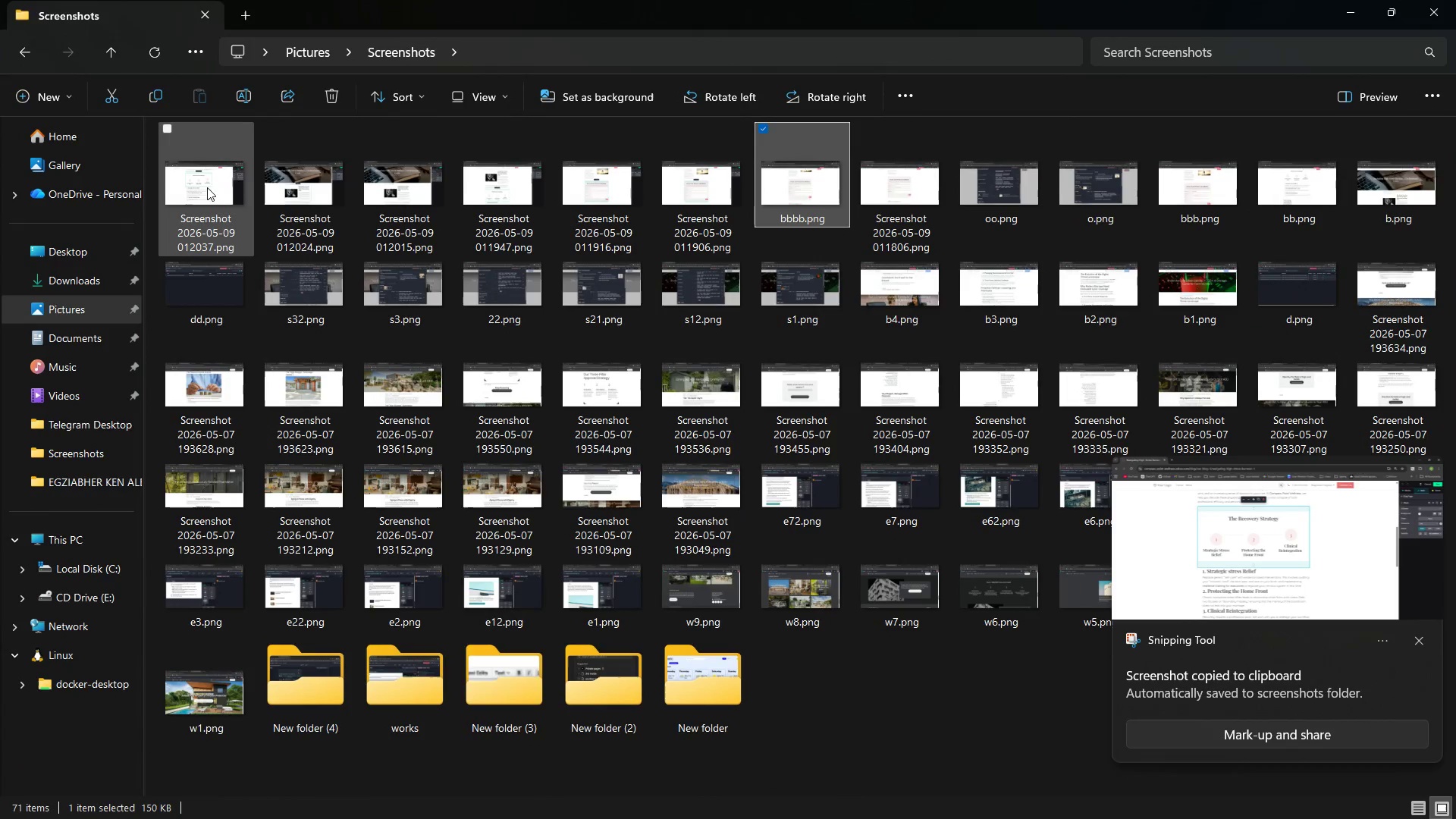 
left_click([203, 185])
 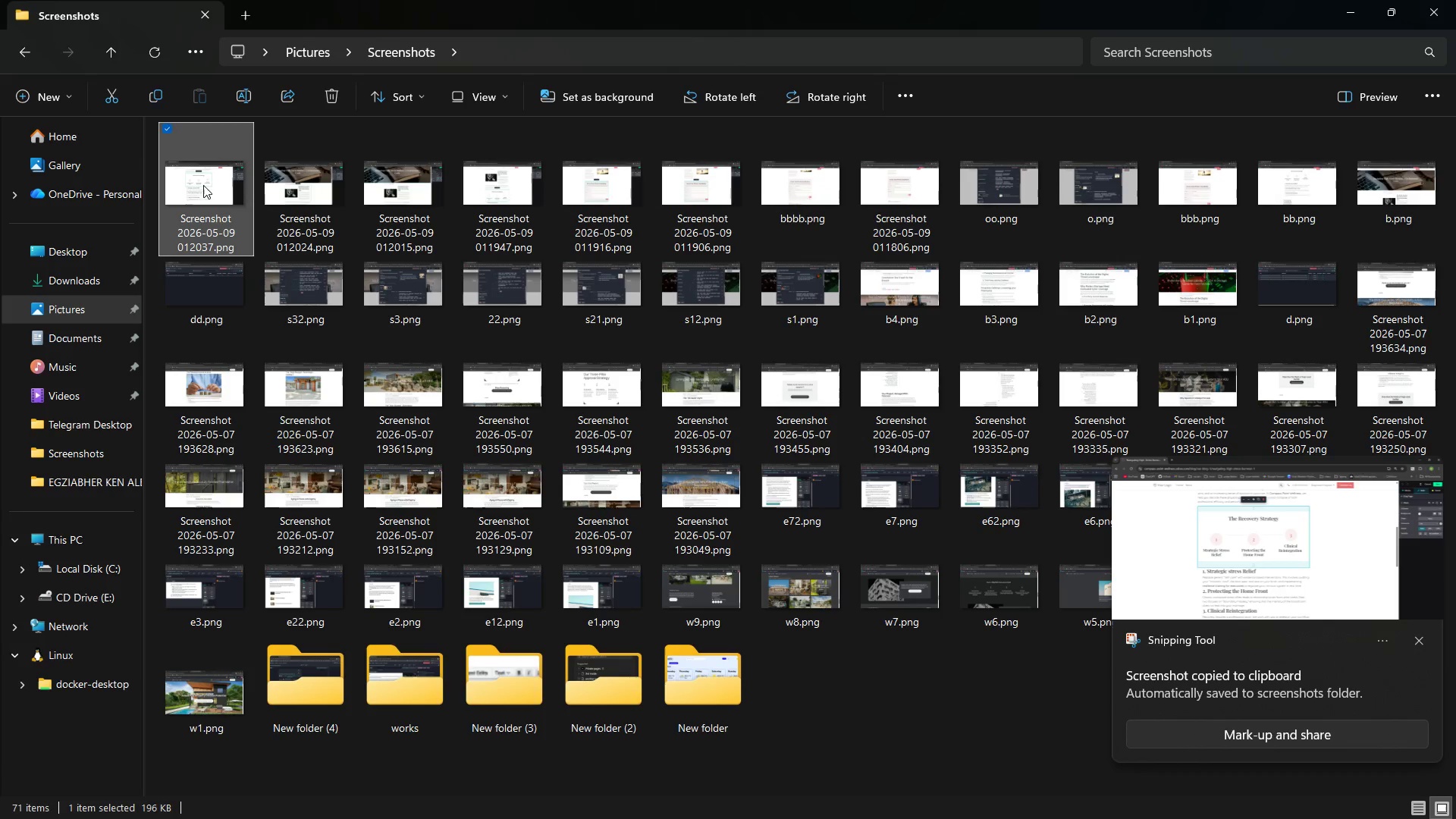 
right_click([203, 185])
 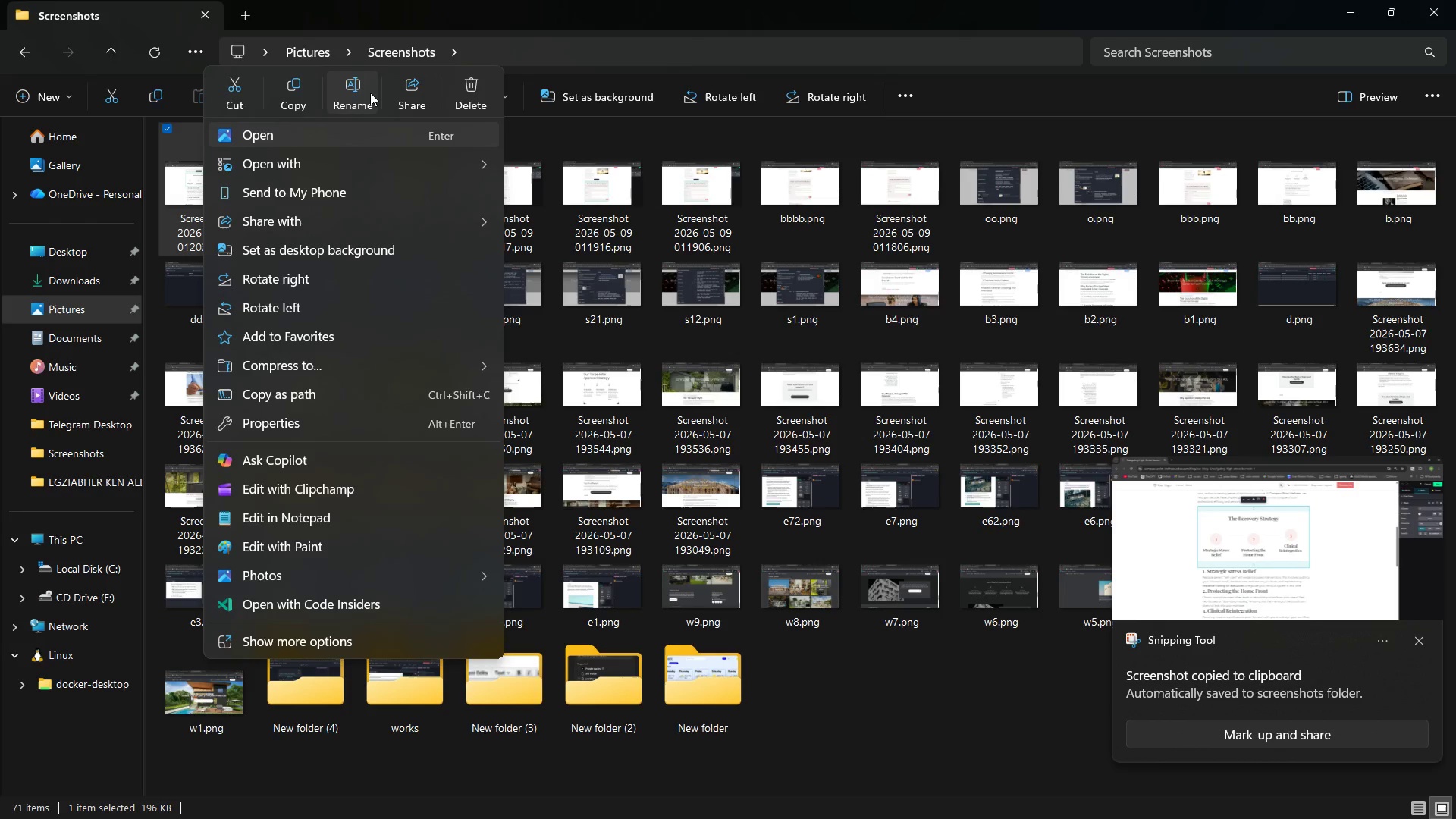 
left_click([370, 92])
 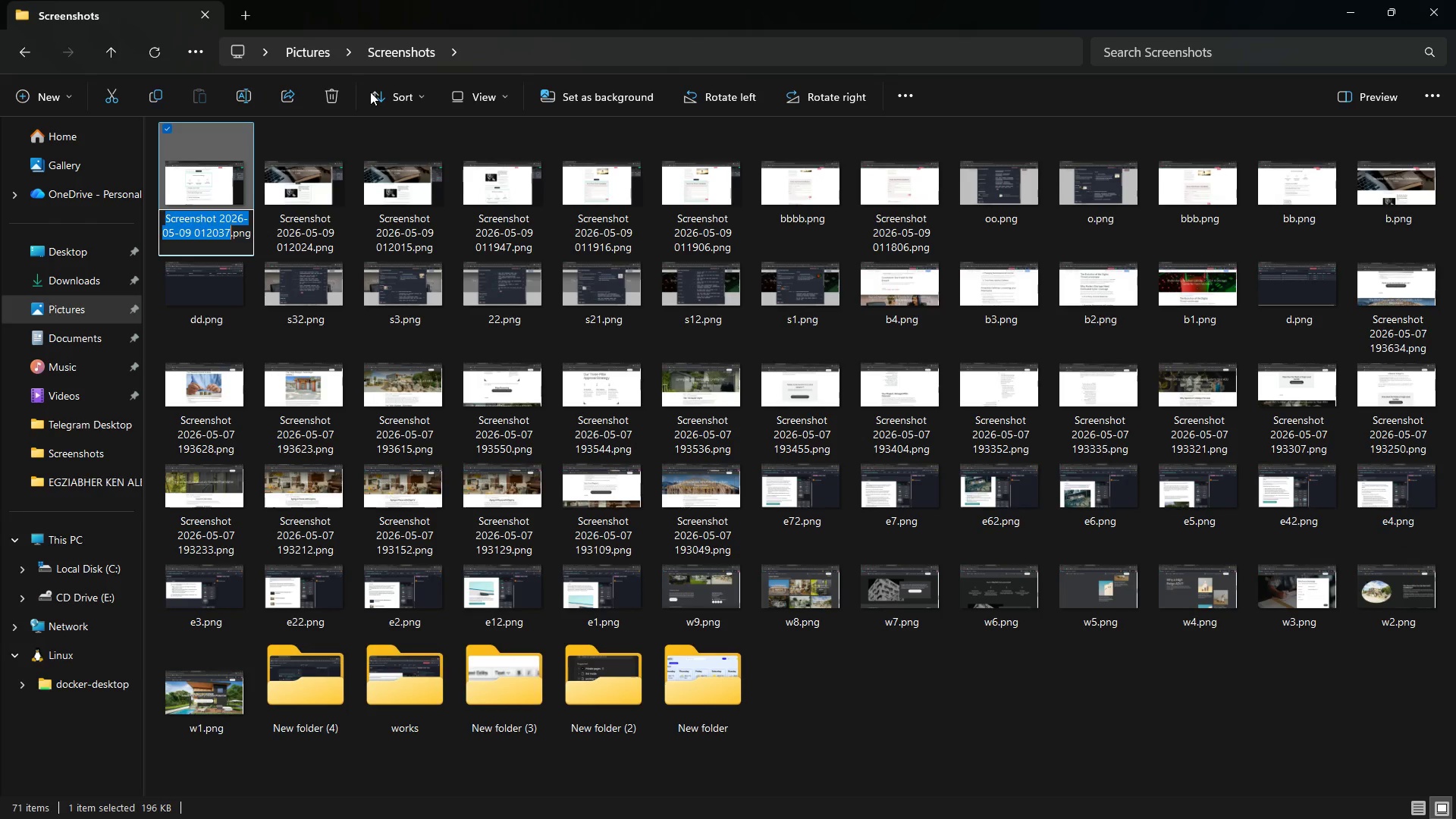 
type(step)
 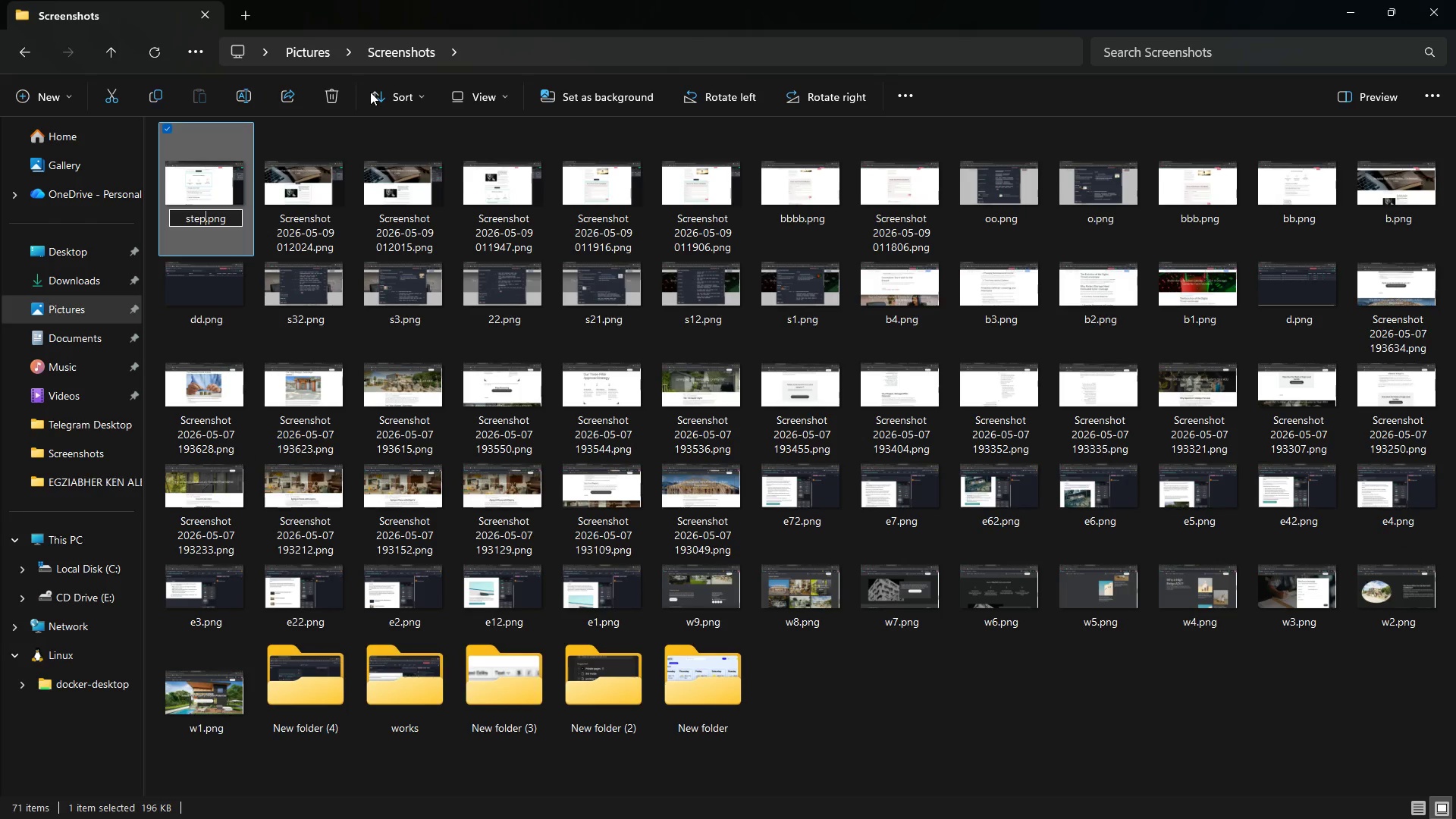 
key(Enter)
 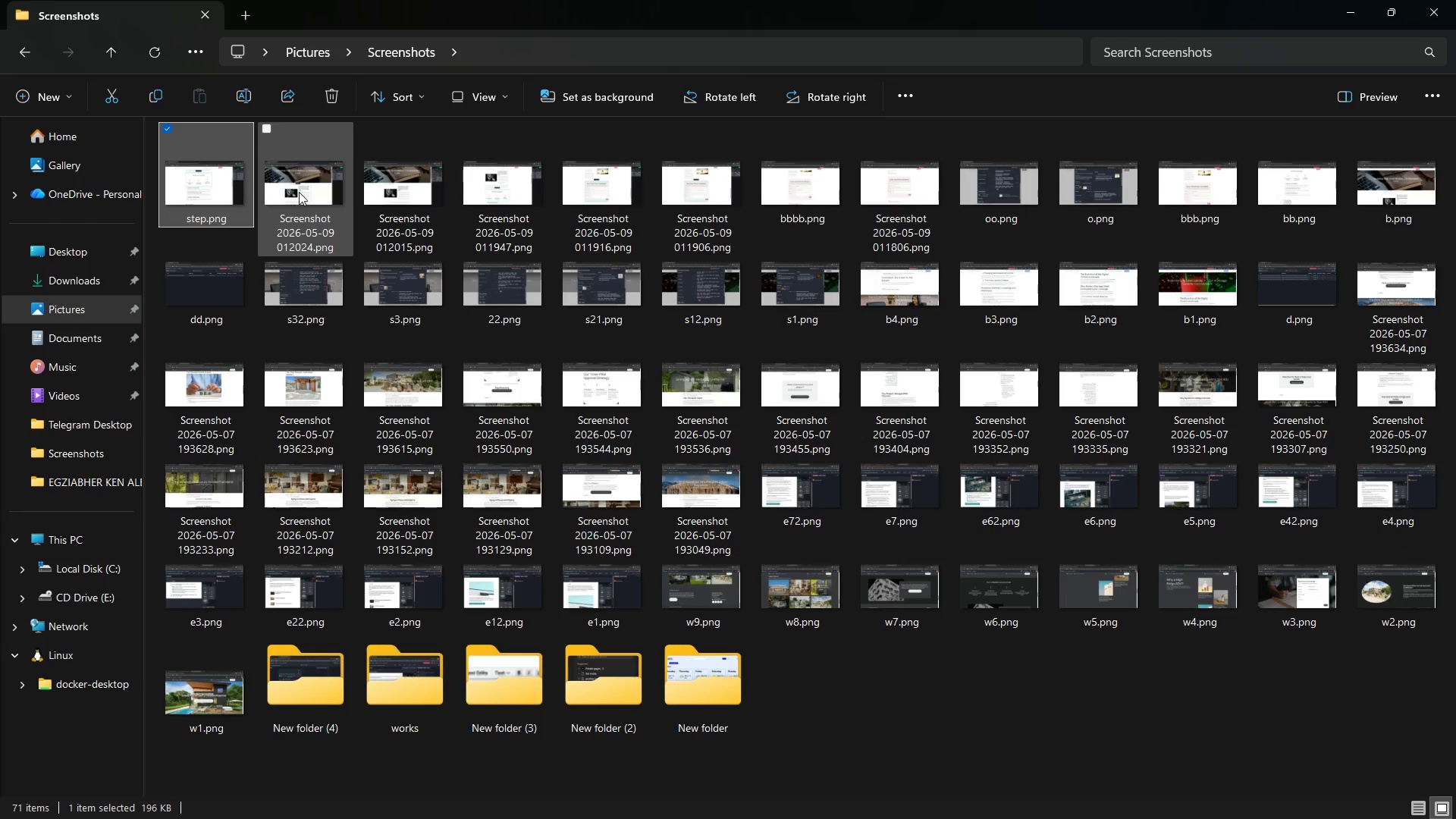 
left_click([300, 189])
 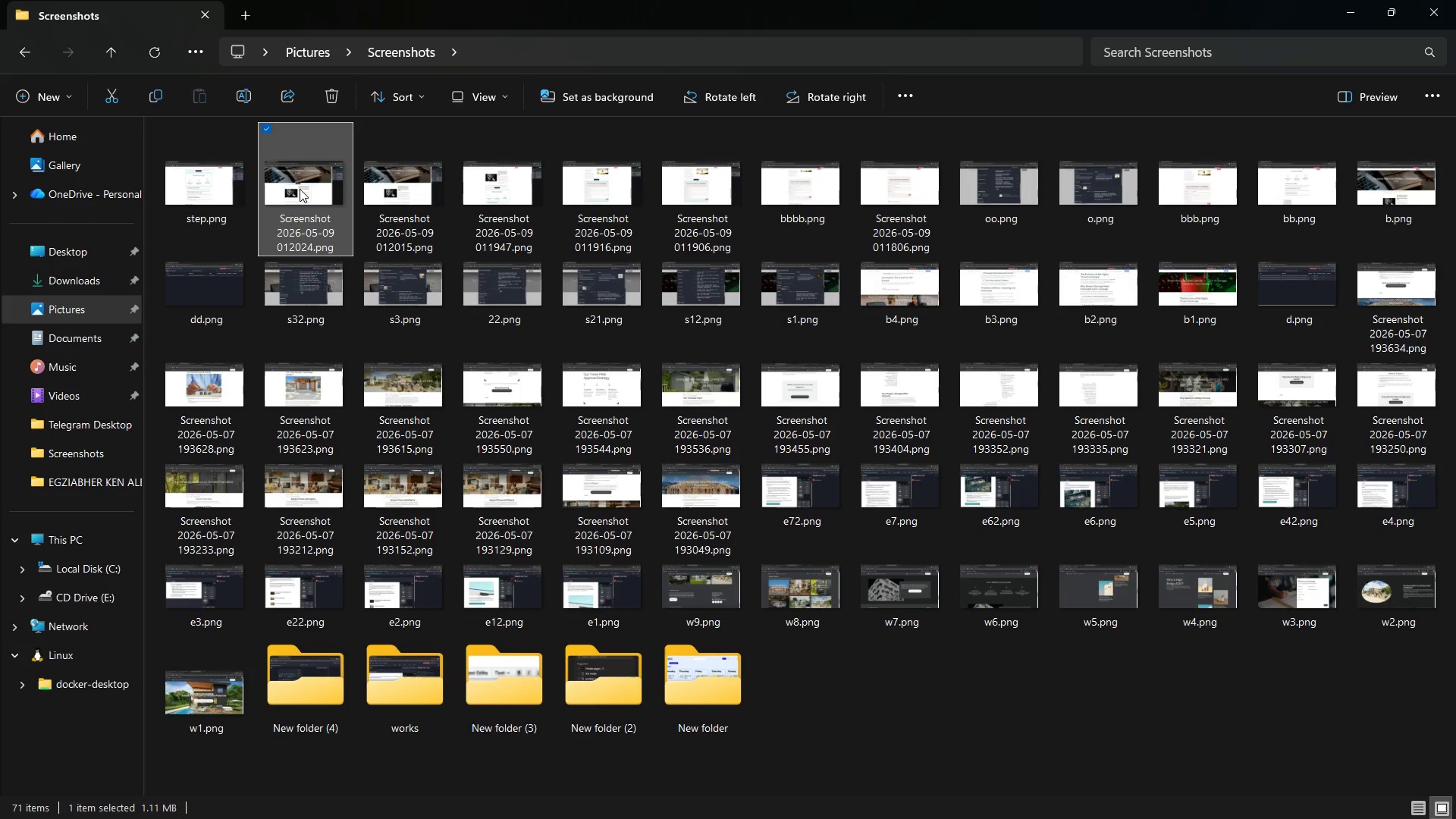 
double_click([300, 189])
 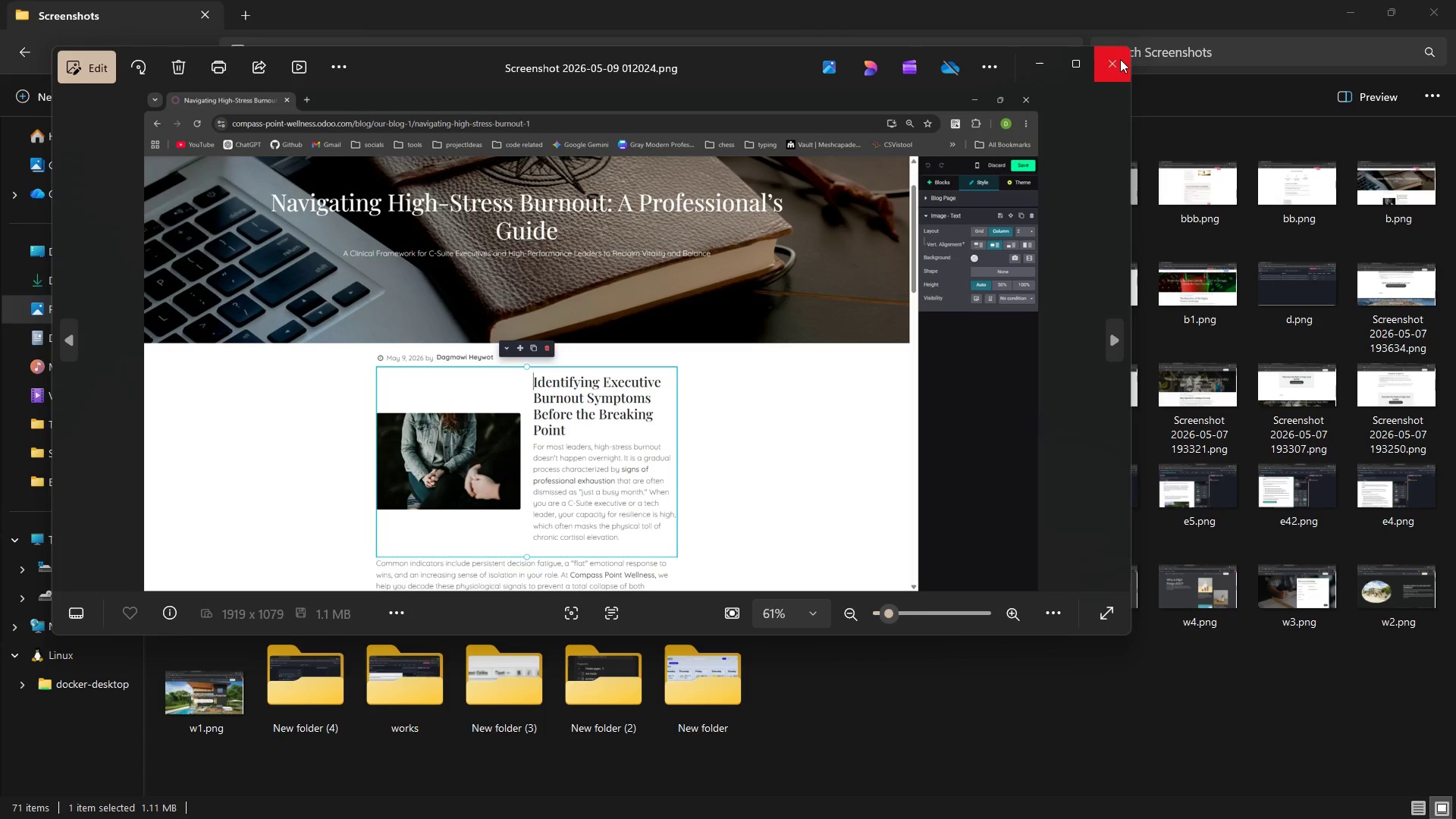 
left_click([1111, 54])
 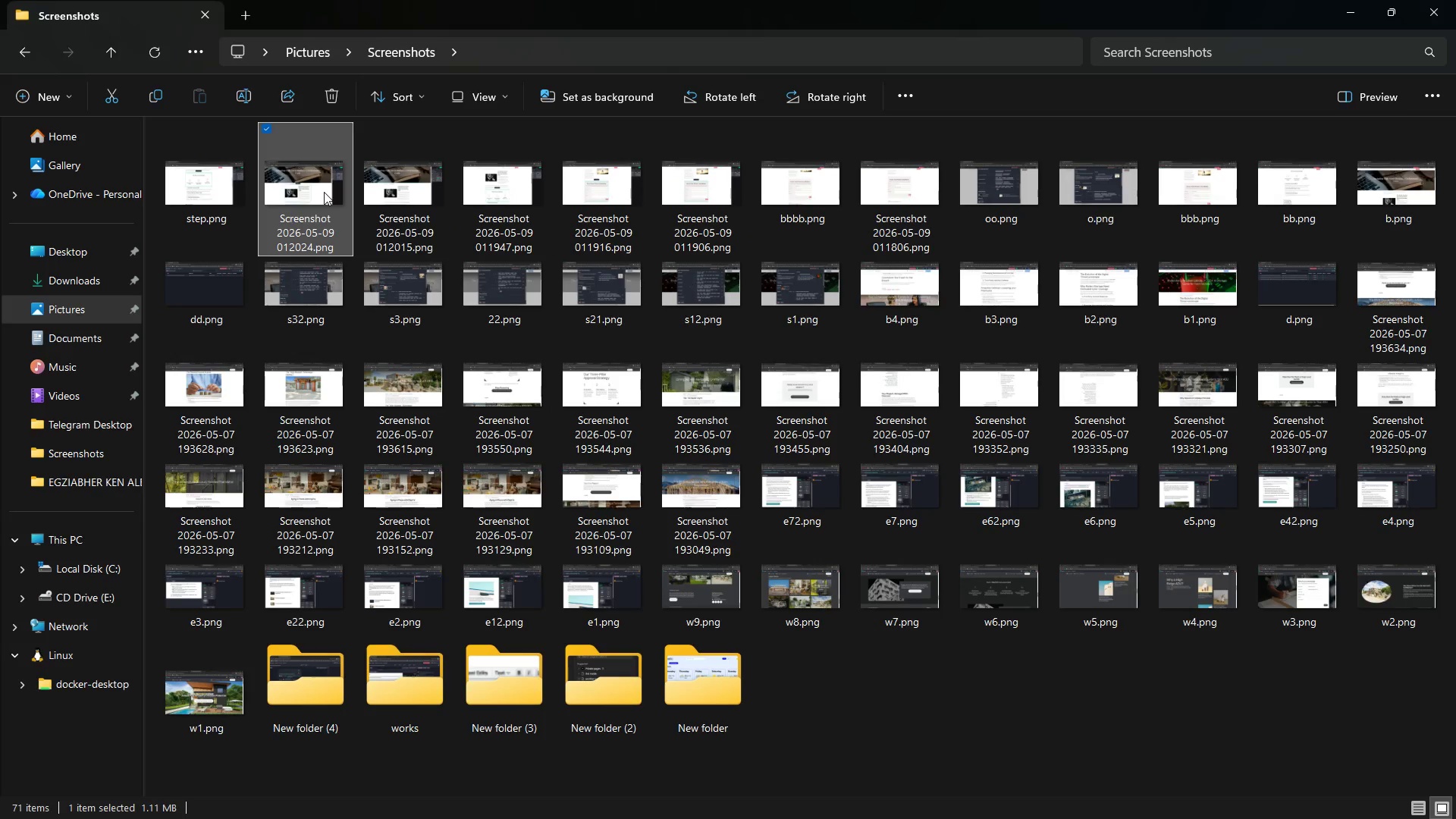 
right_click([324, 192])
 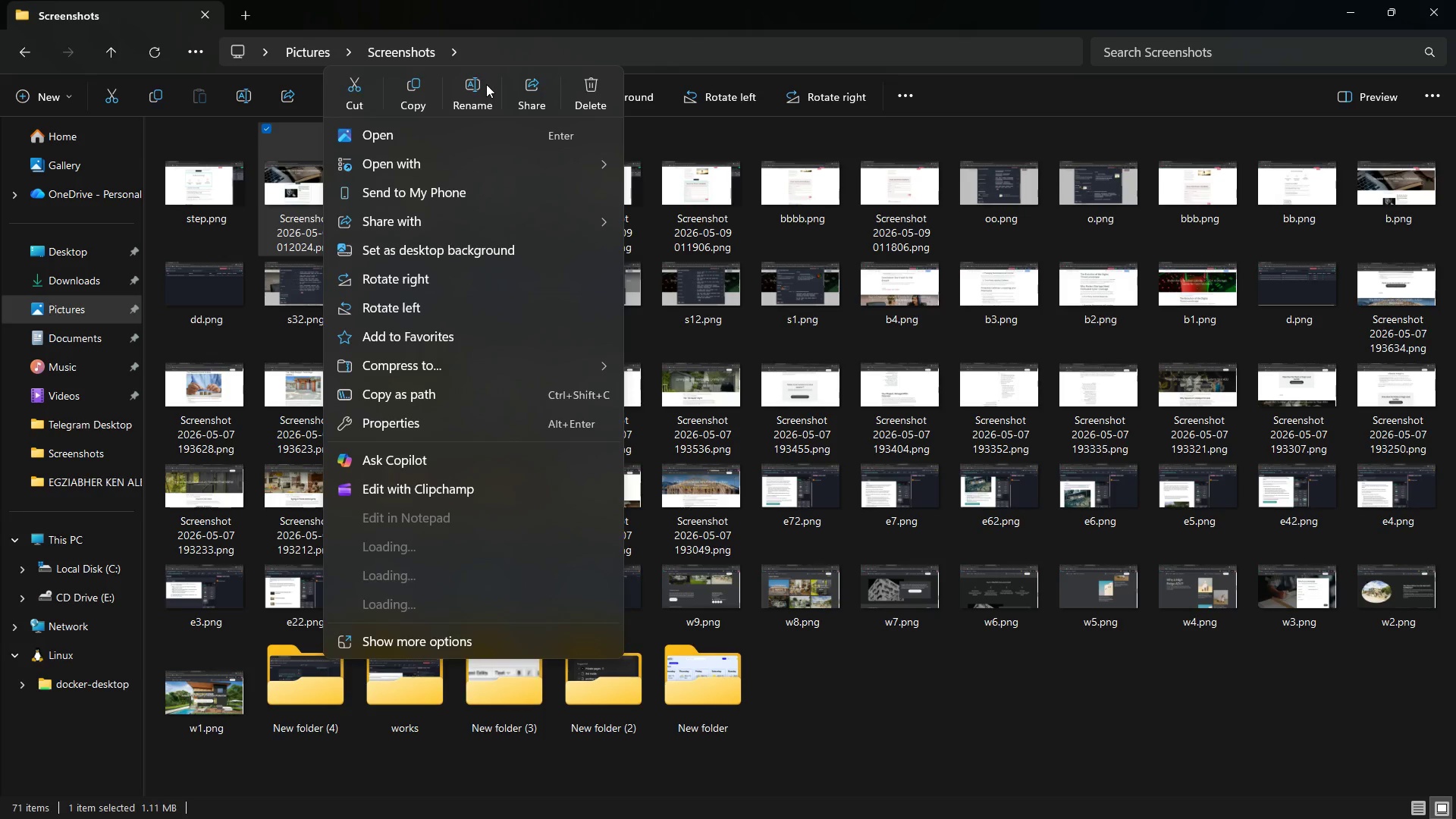 
left_click([486, 84])
 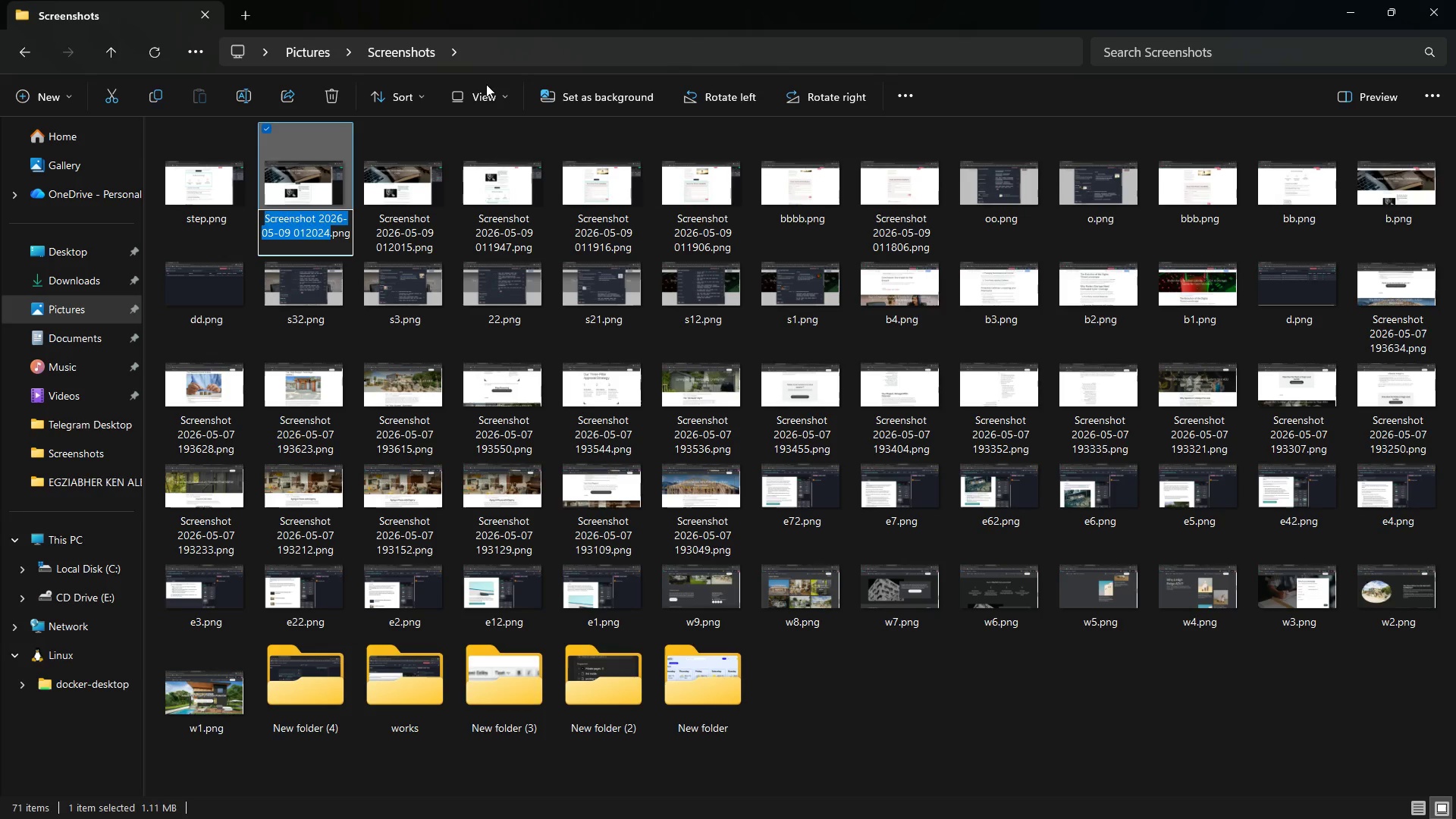 
hold_key(key=I, duration=0.34)
 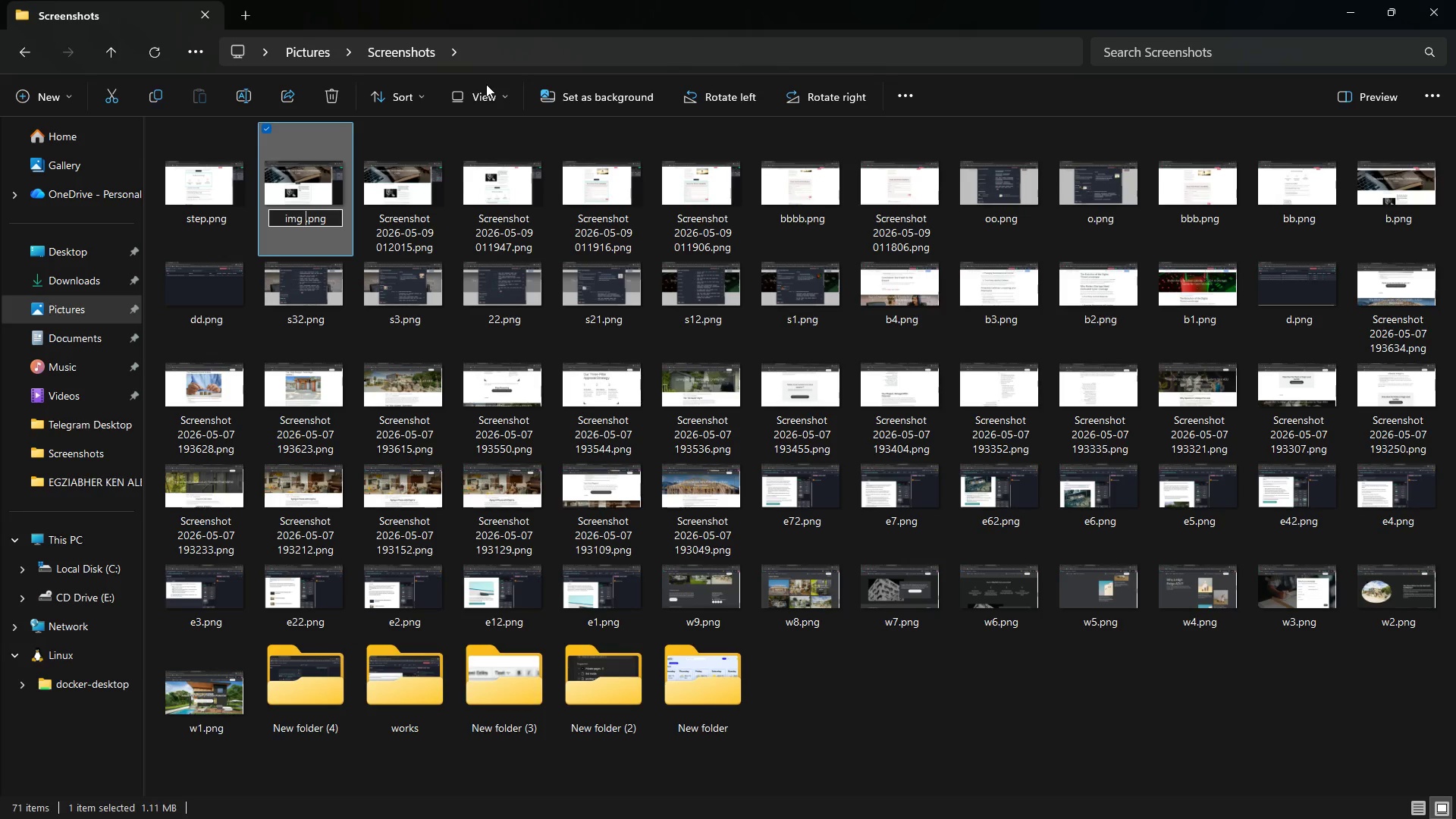 
type(mg txt)
 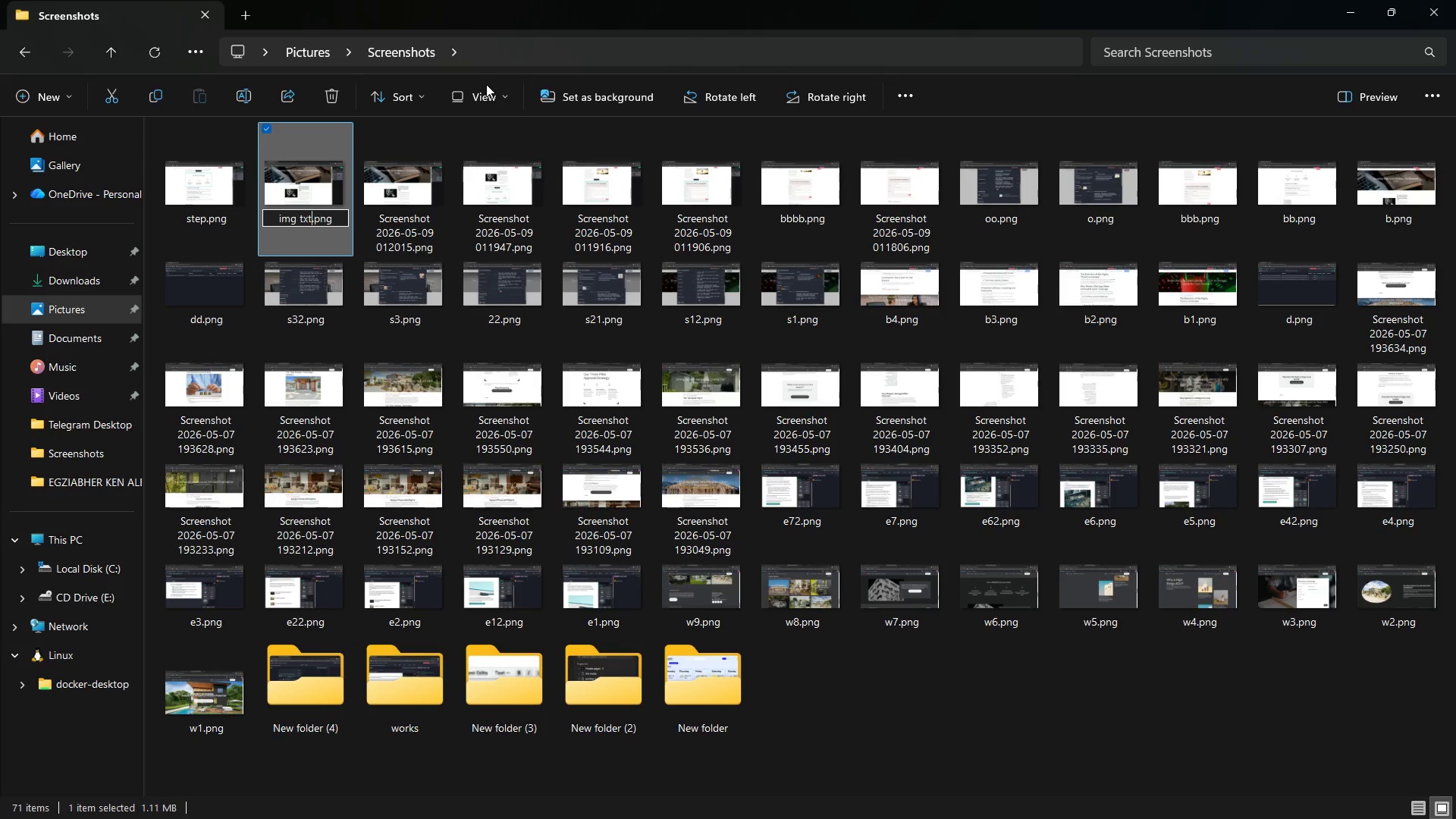 
key(Enter)
 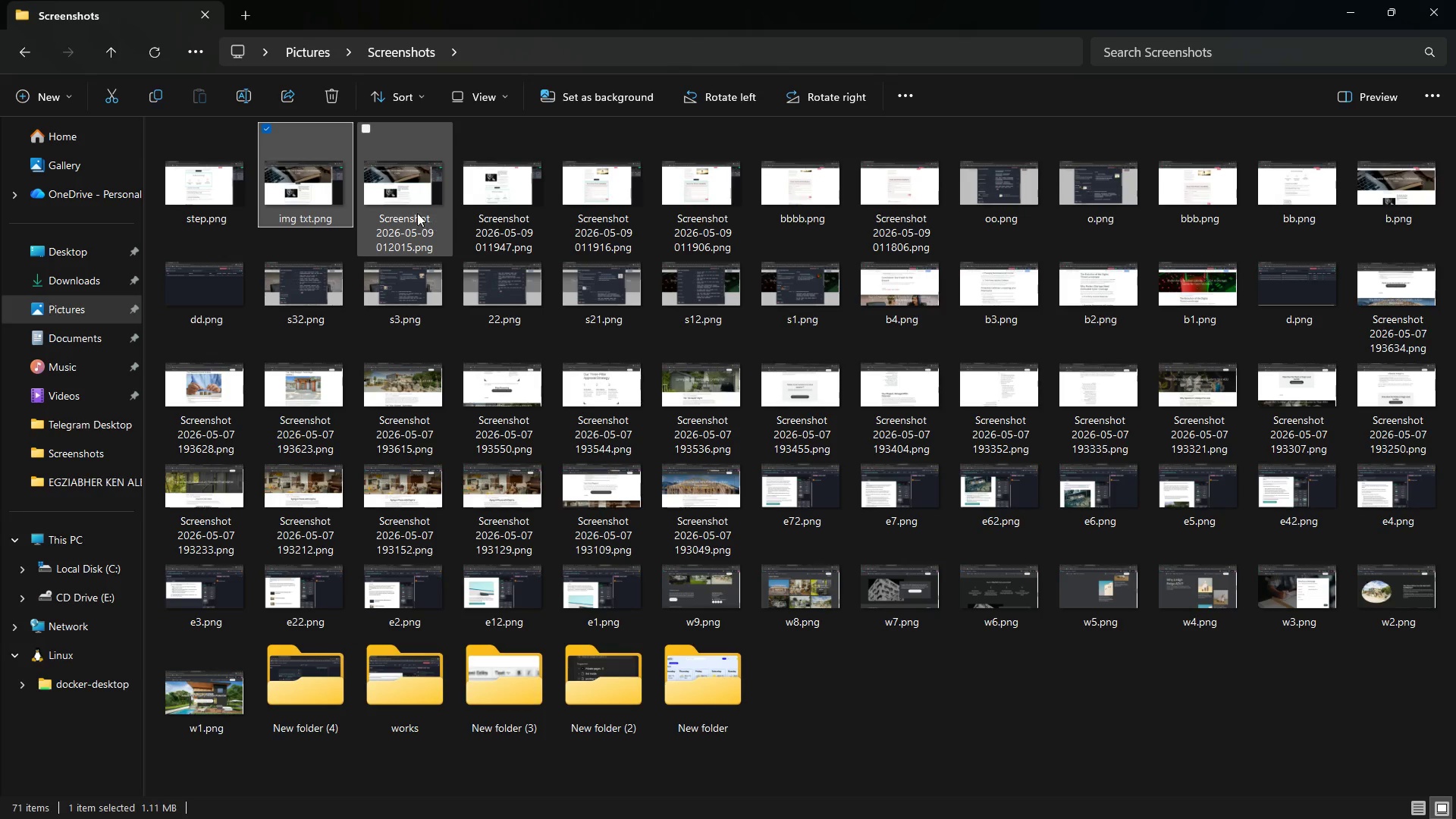 
left_click([394, 185])
 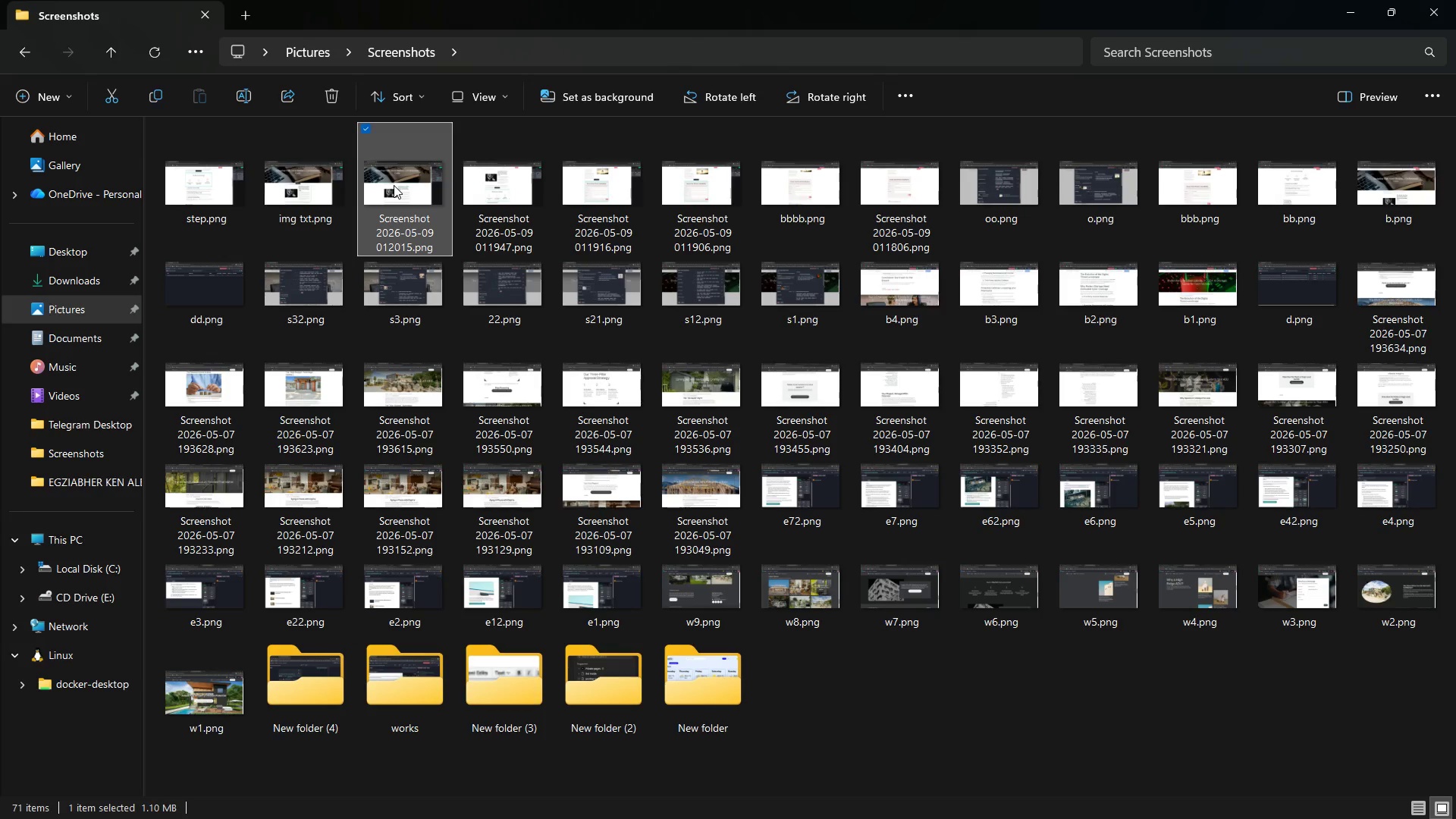 
right_click([394, 185])
 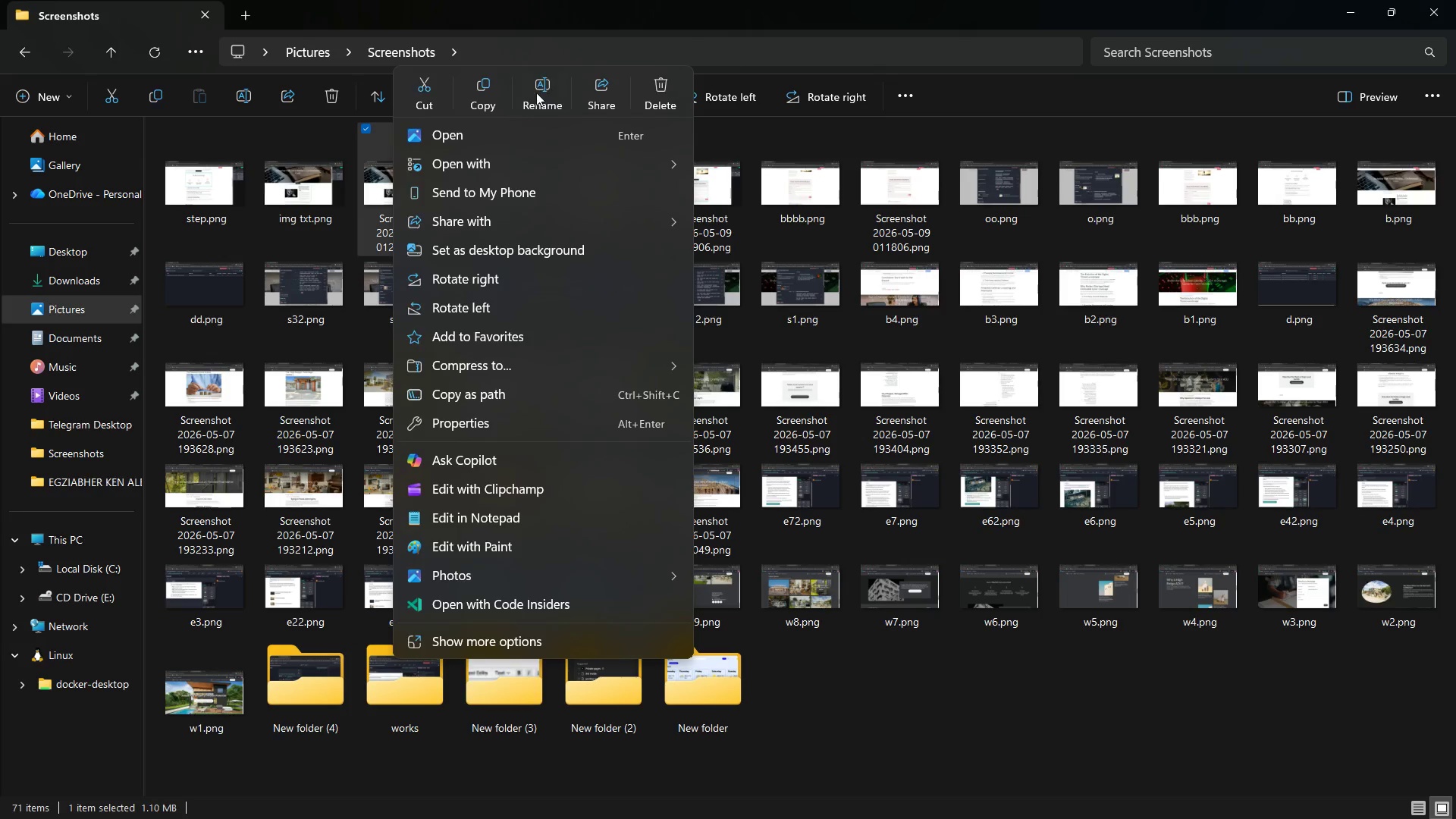 
left_click([546, 90])